 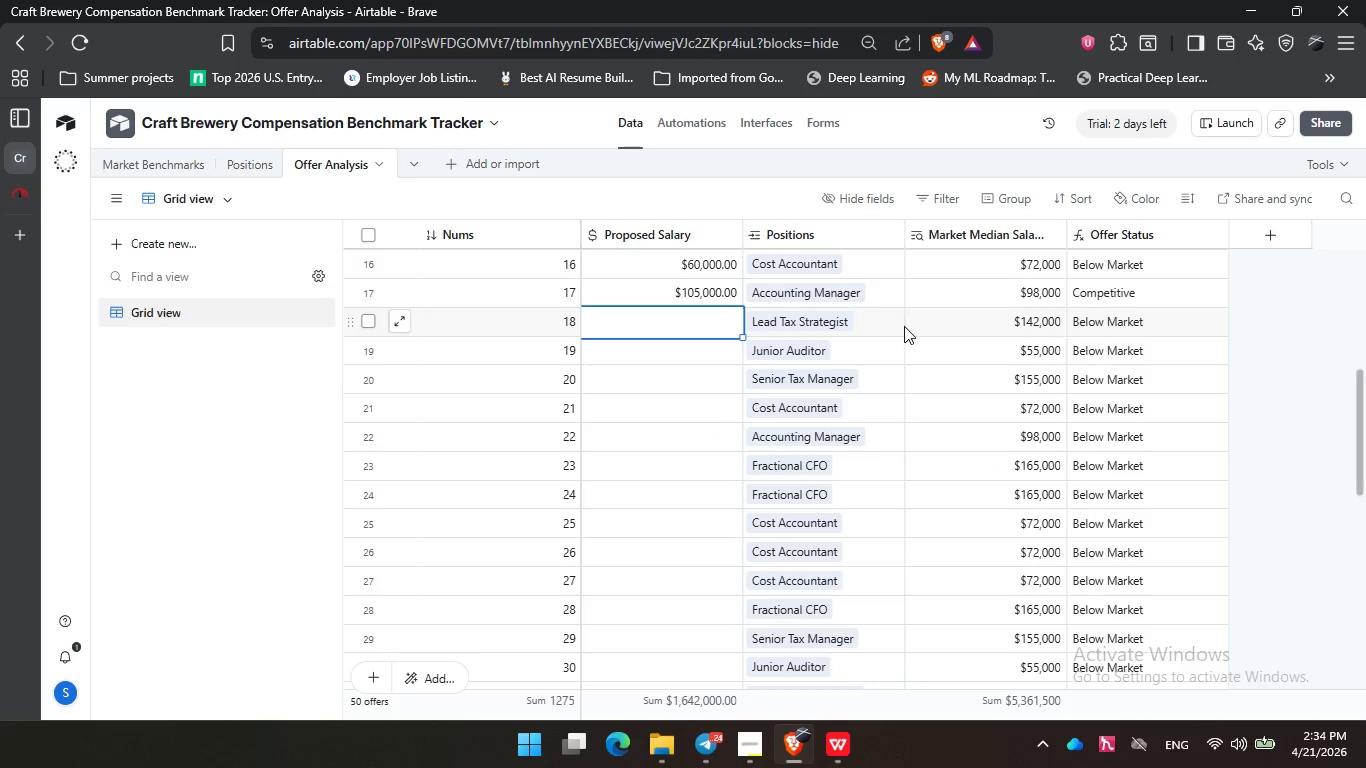 
key(Numpad1)
 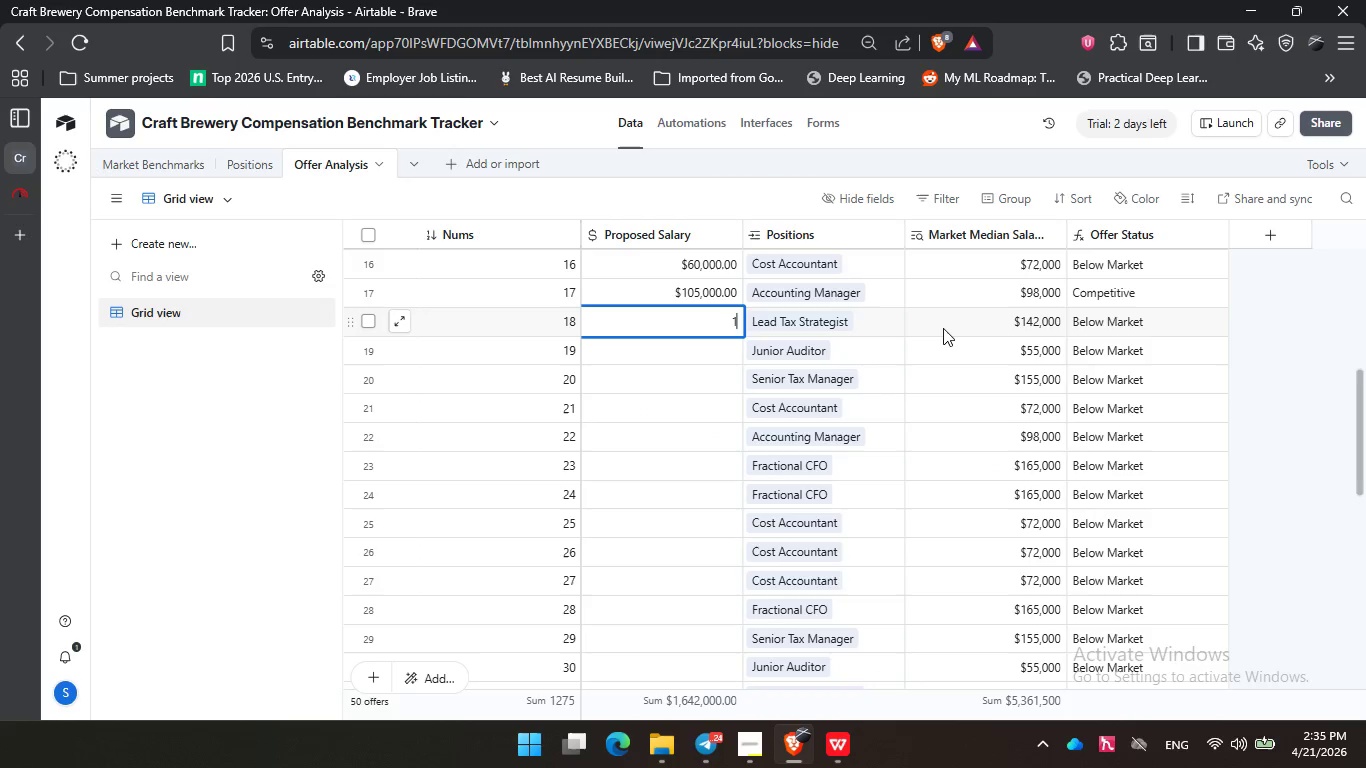 
key(Numpad5)
 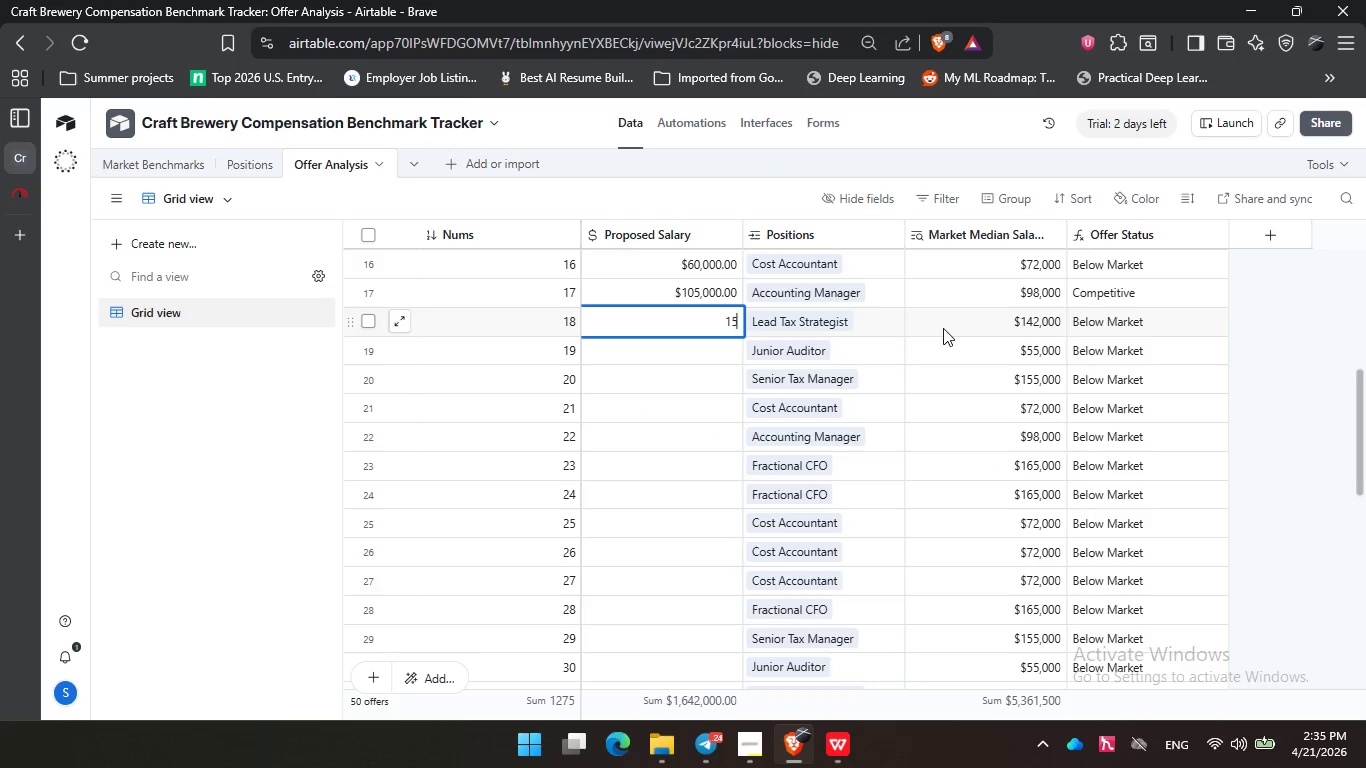 
key(Numpad0)
 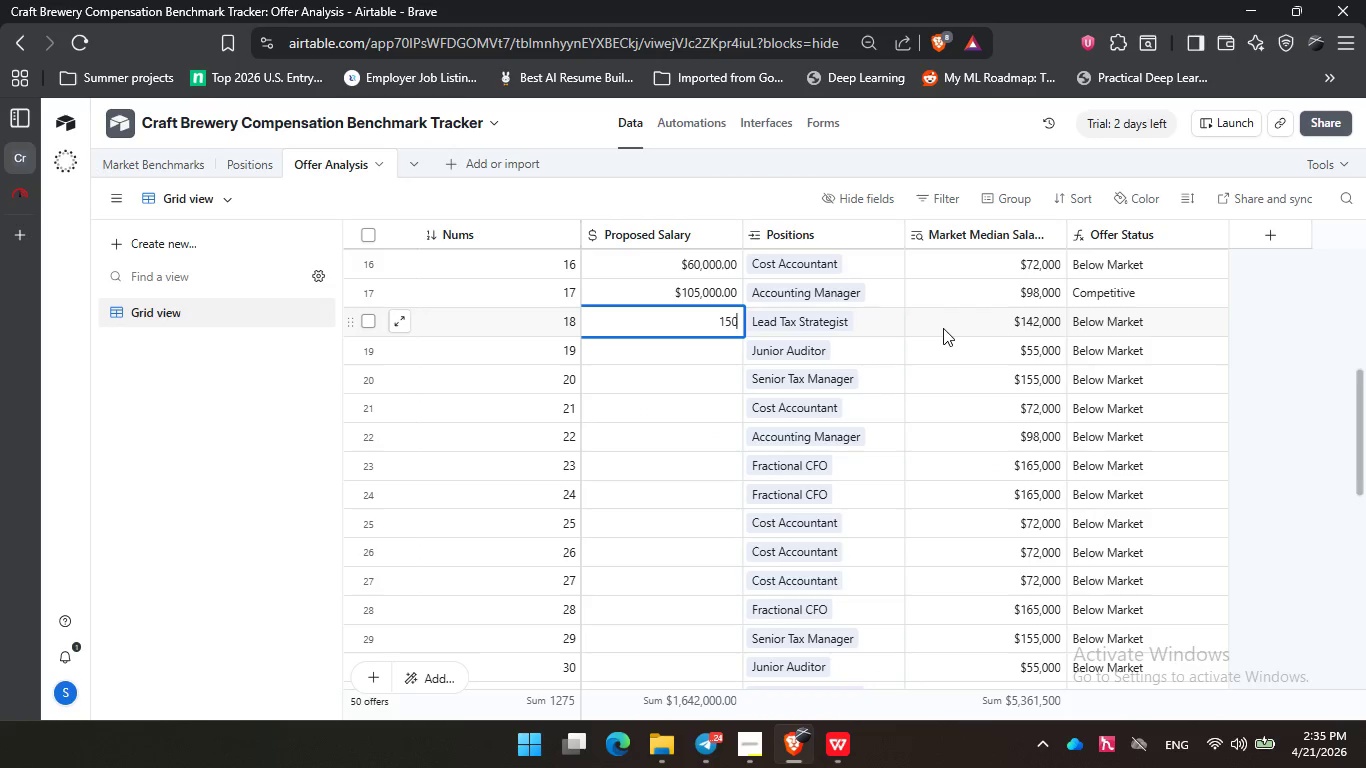 
key(Numpad0)
 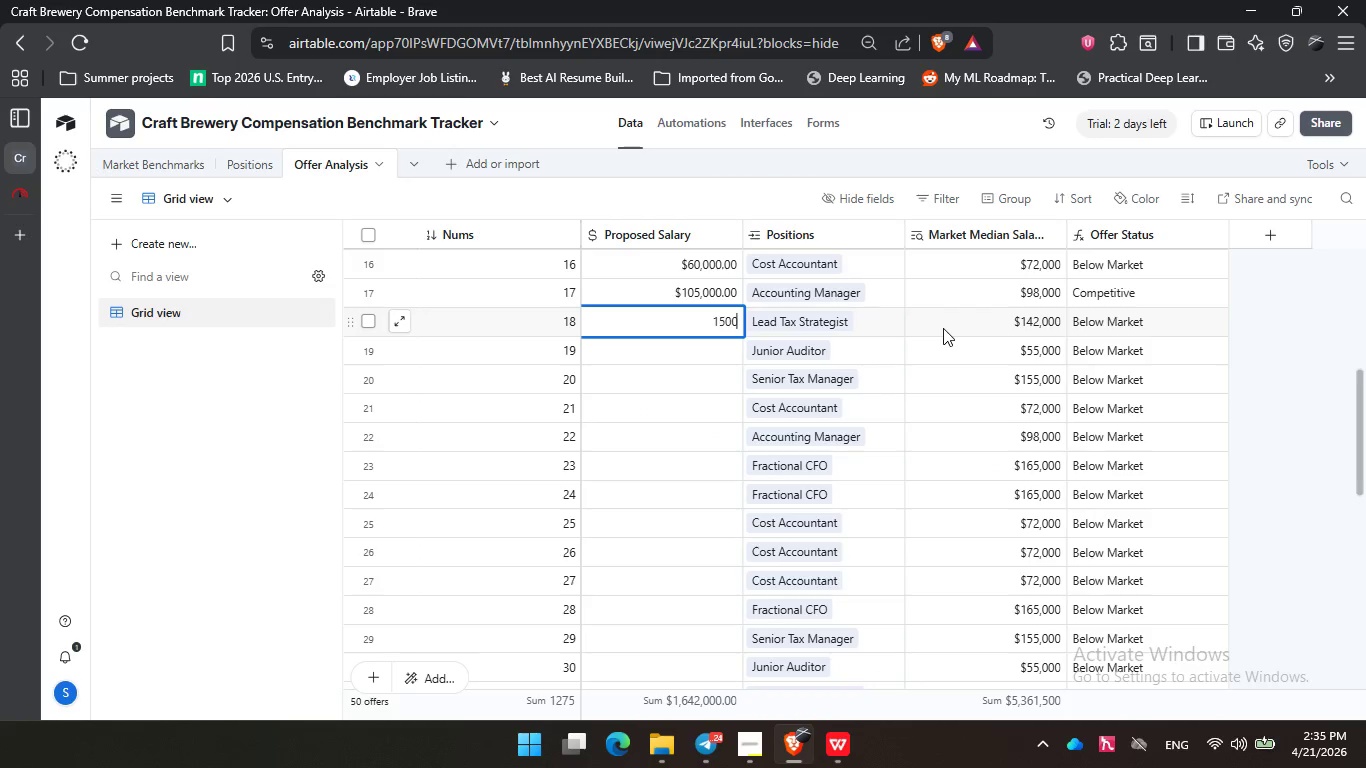 
key(Numpad0)
 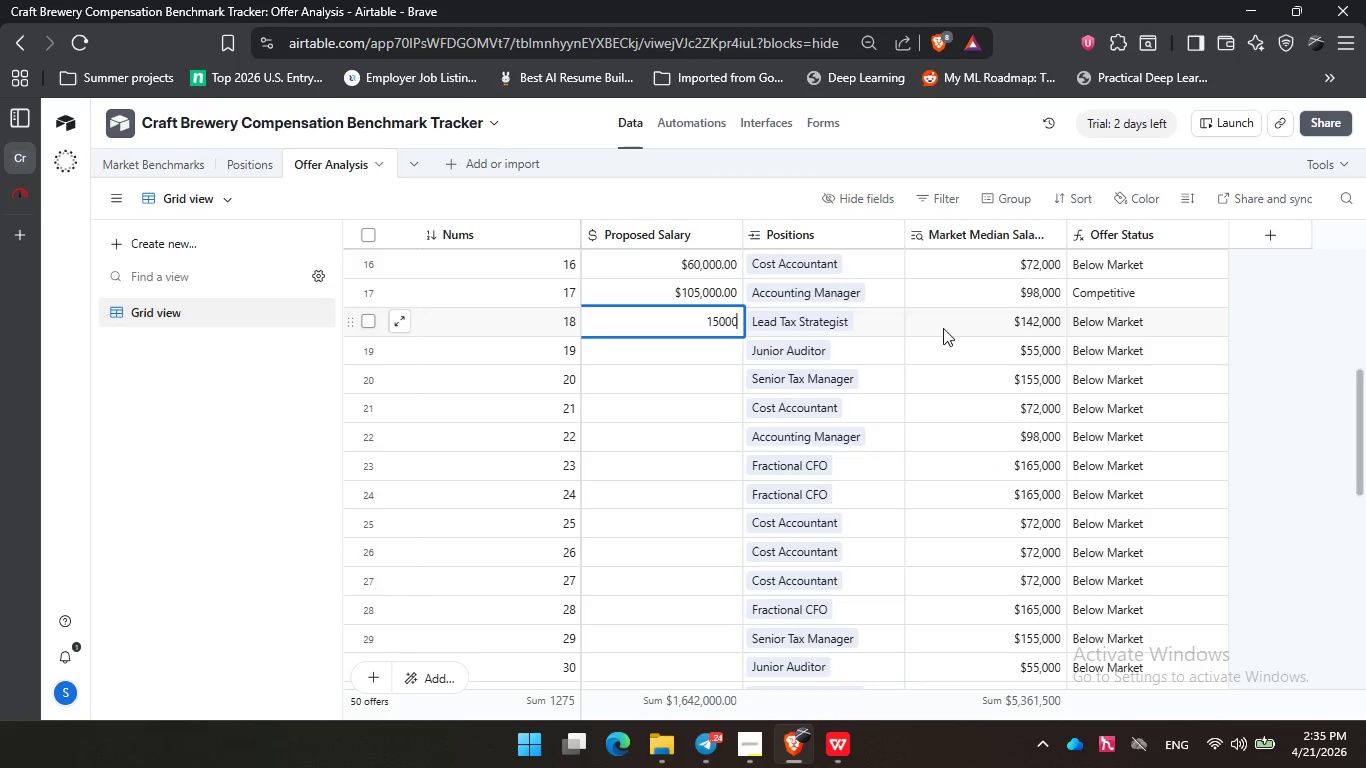 
key(NumpadEnter)
 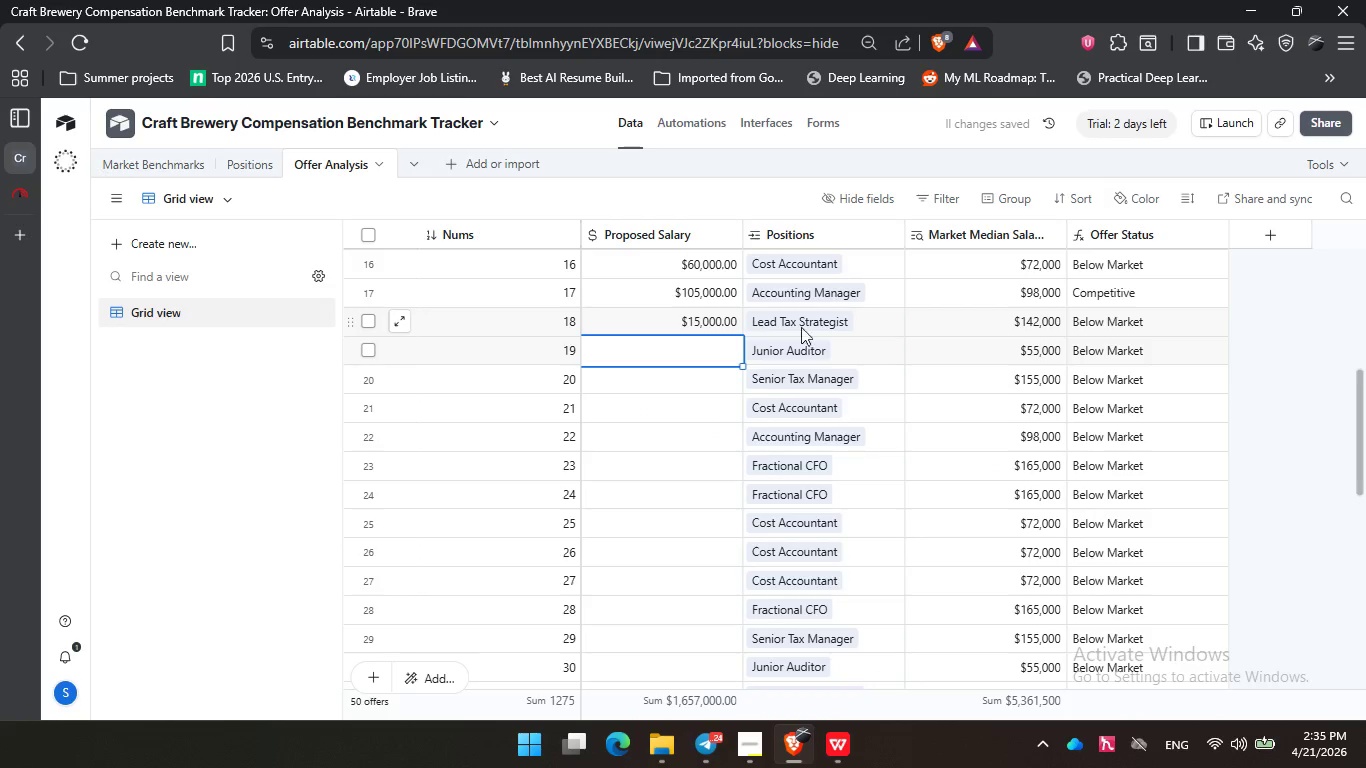 
left_click([694, 320])
 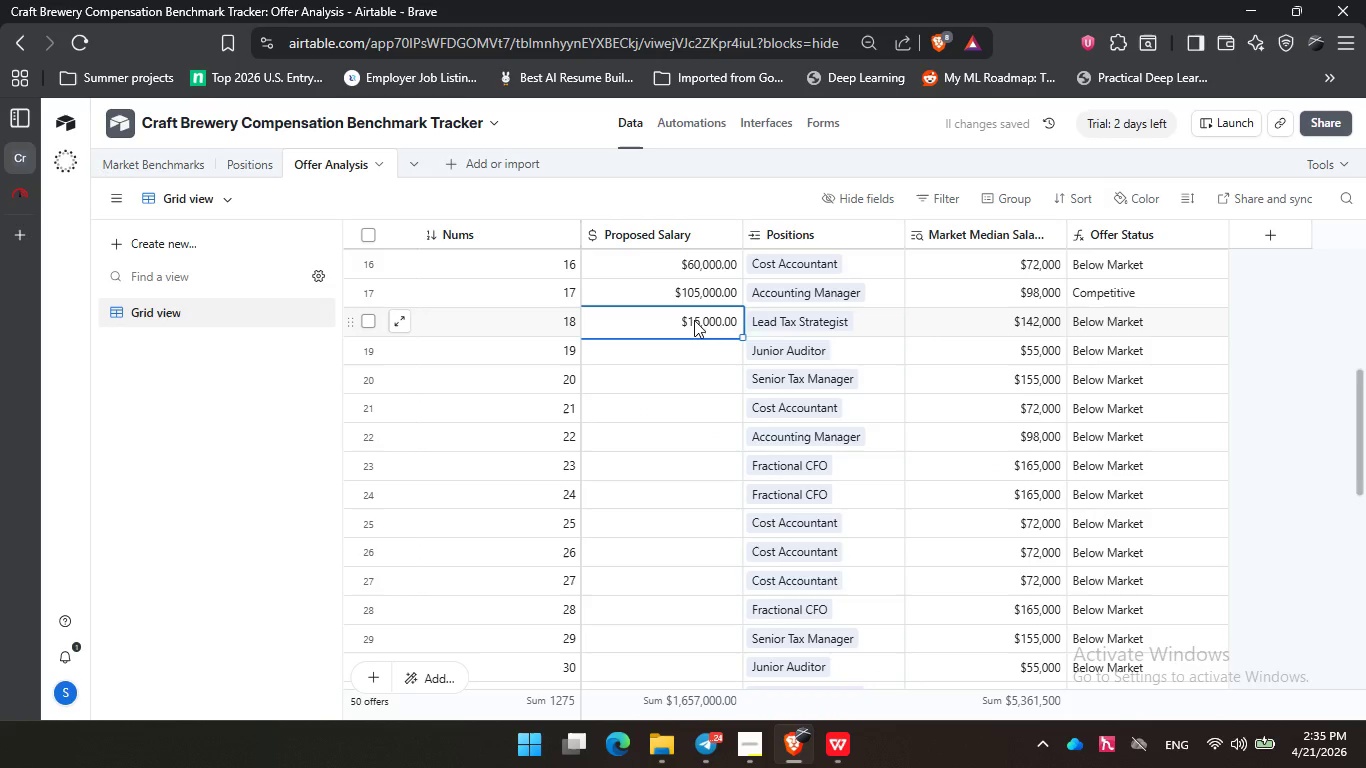 
key(Numpad1)
 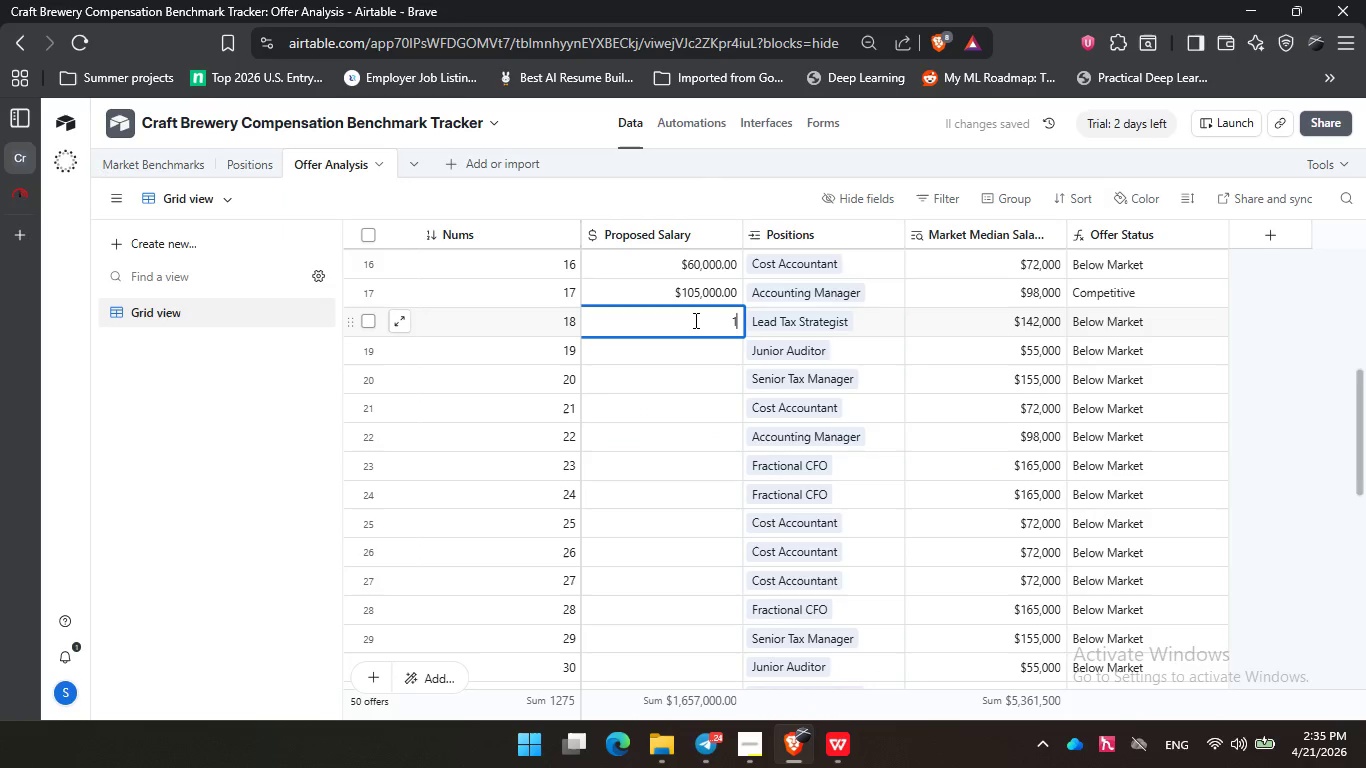 
key(Numpad5)
 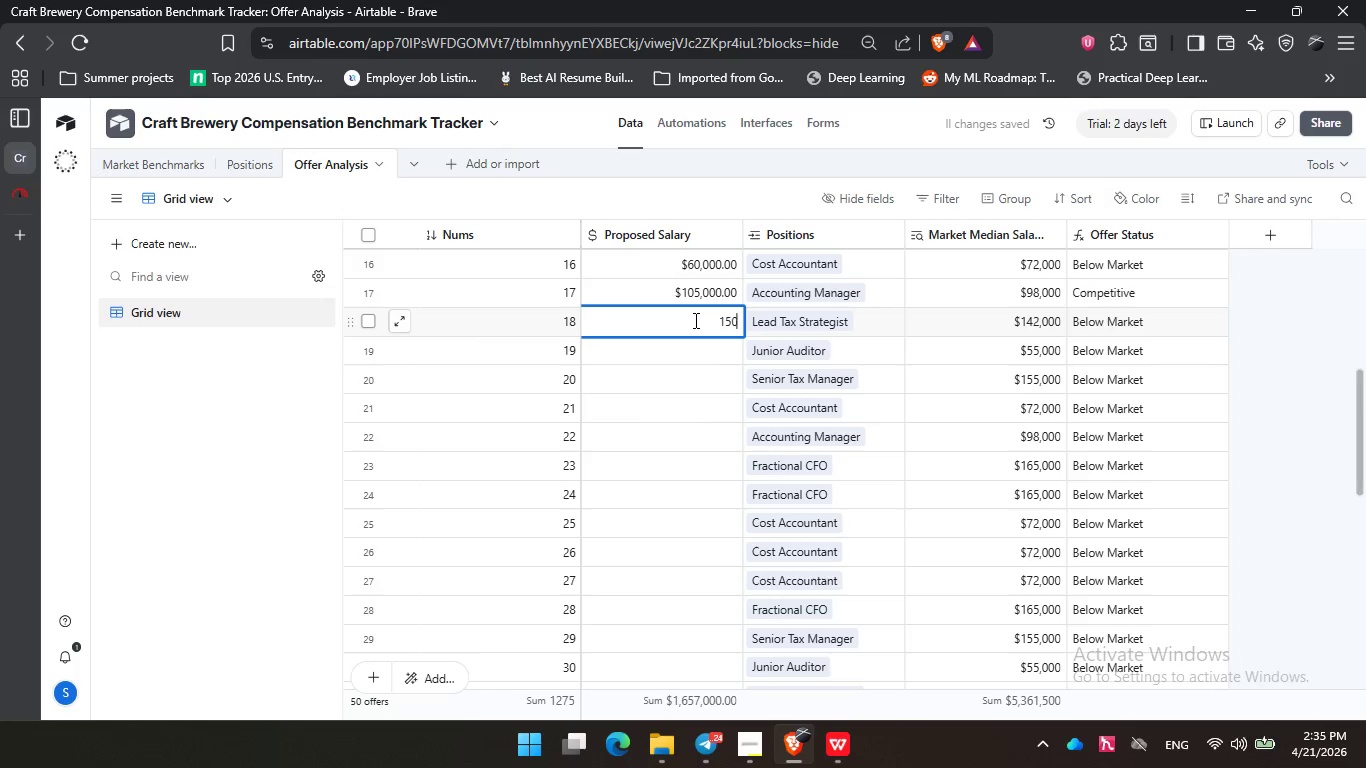 
key(Numpad0)
 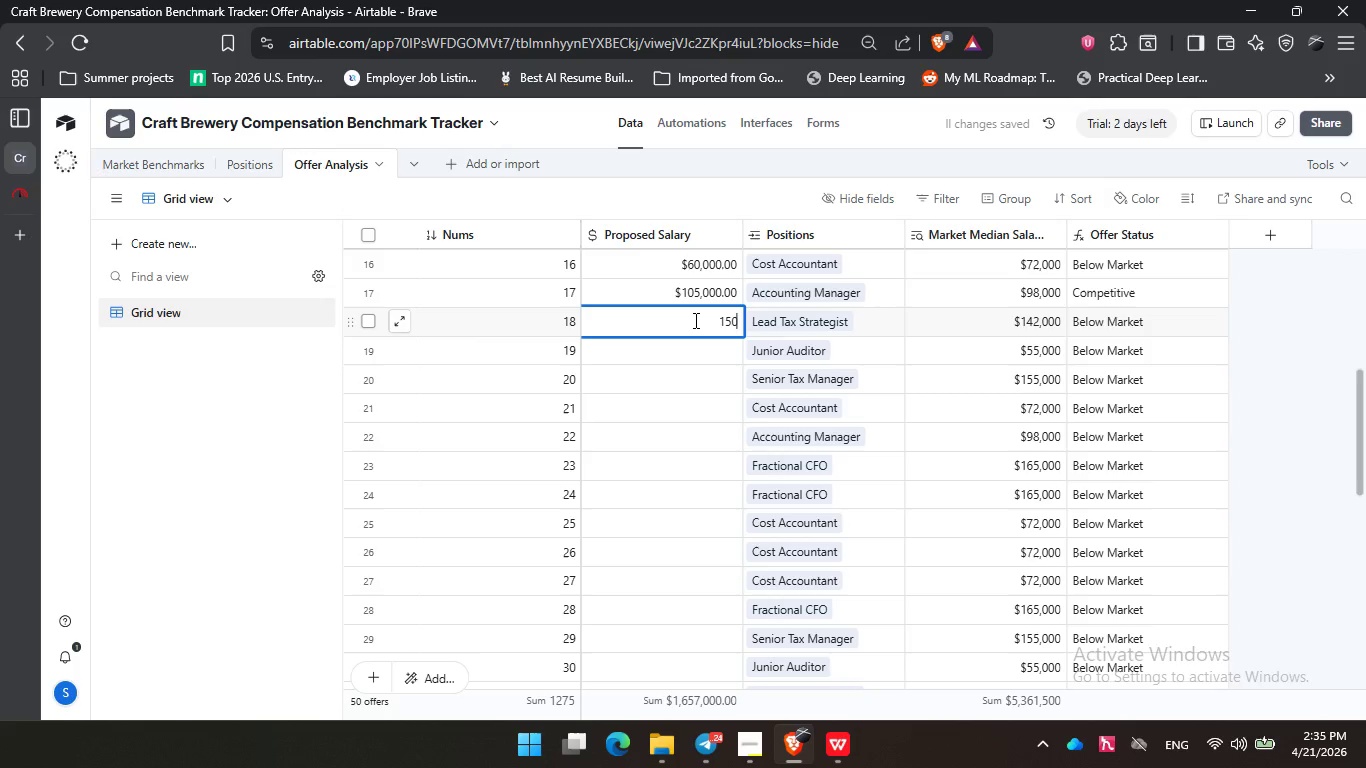 
key(Numpad0)
 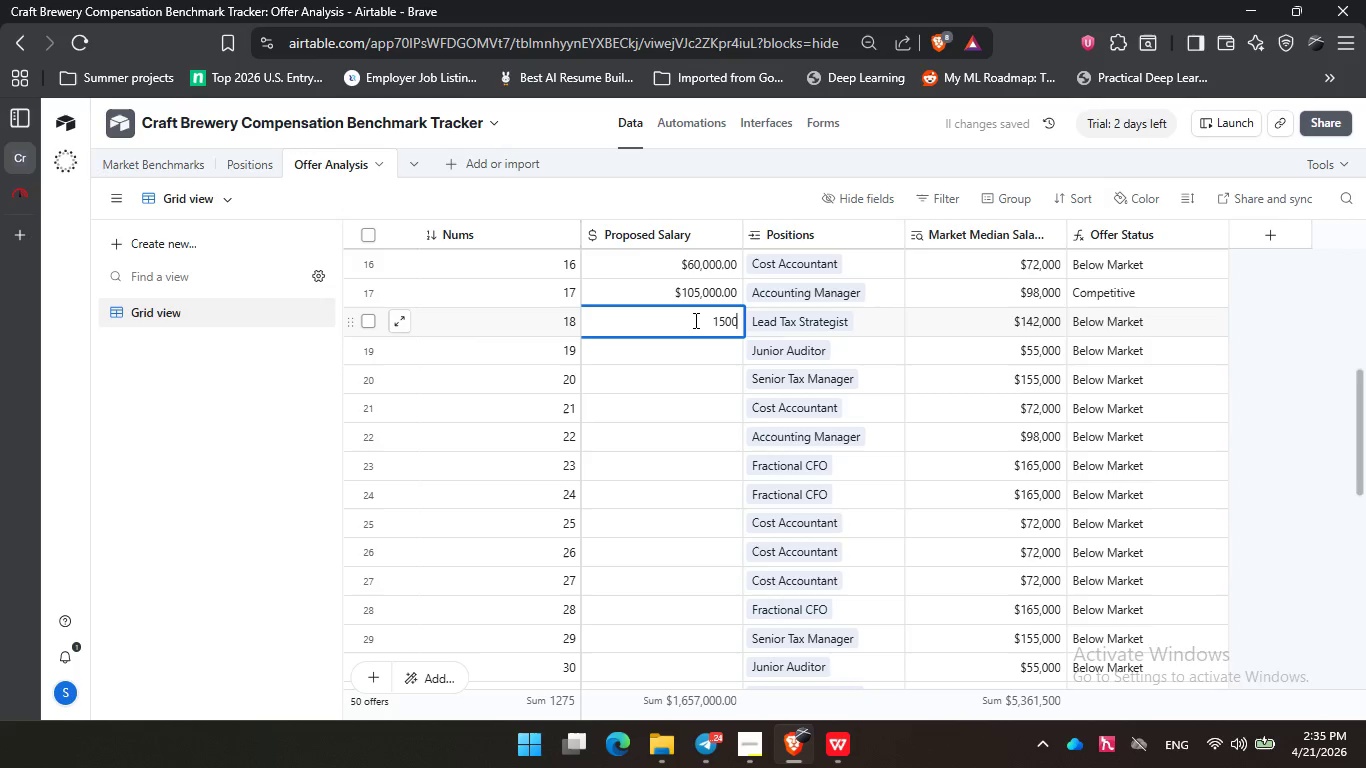 
key(Numpad0)
 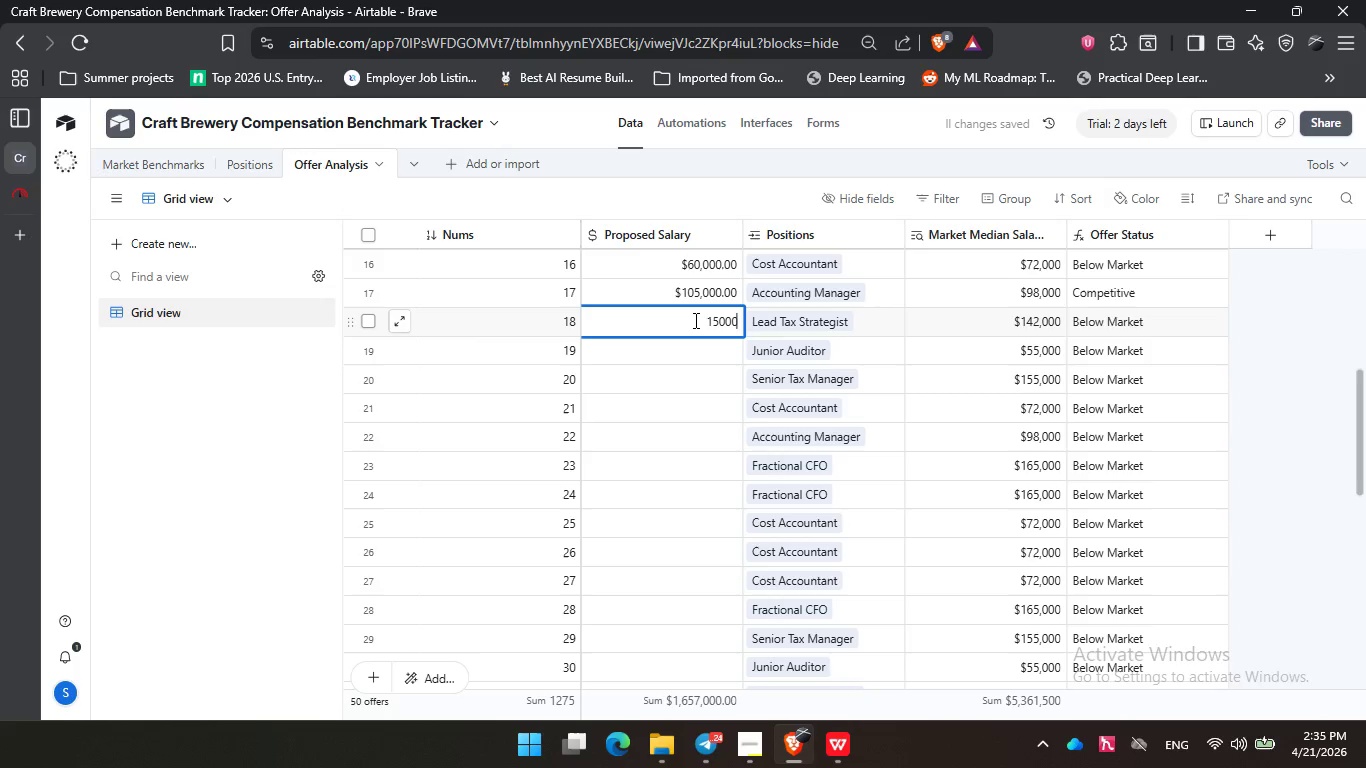 
key(Numpad0)
 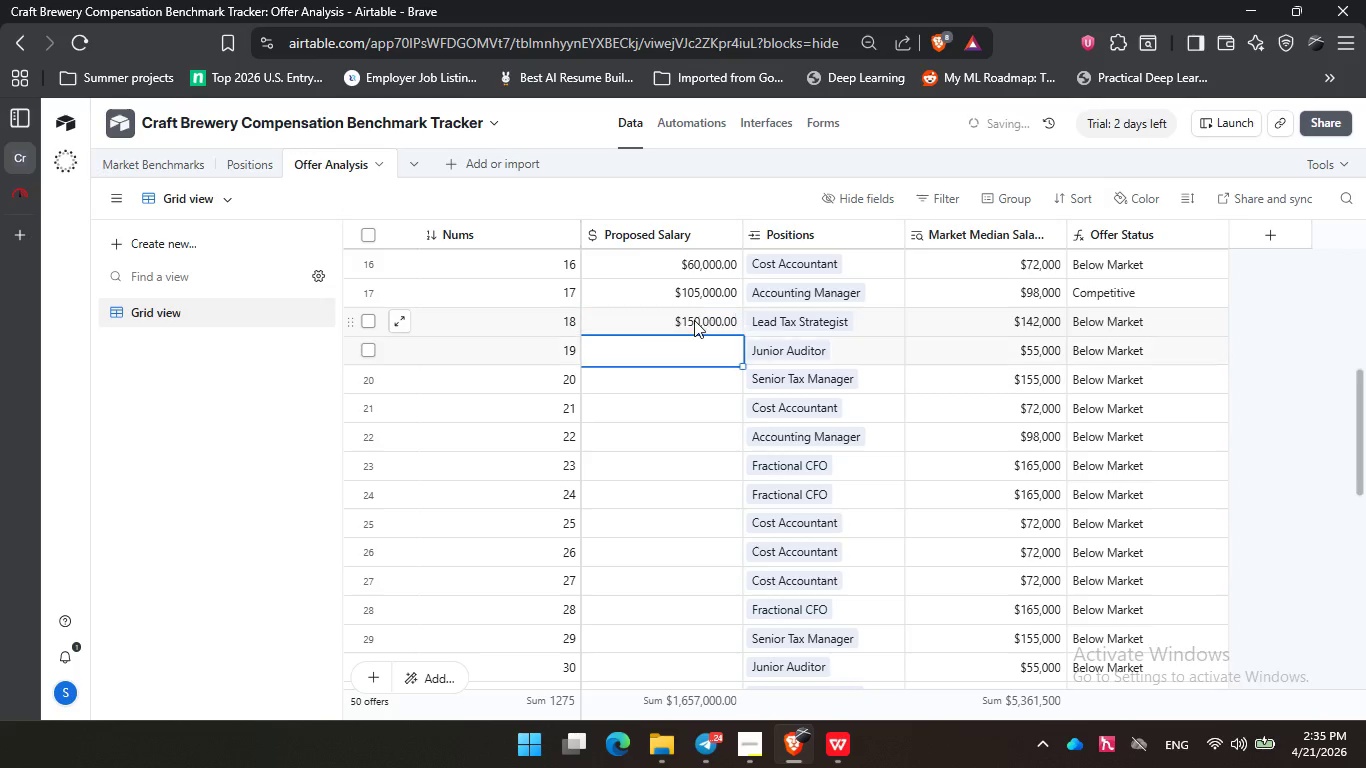 
key(NumpadEnter)
 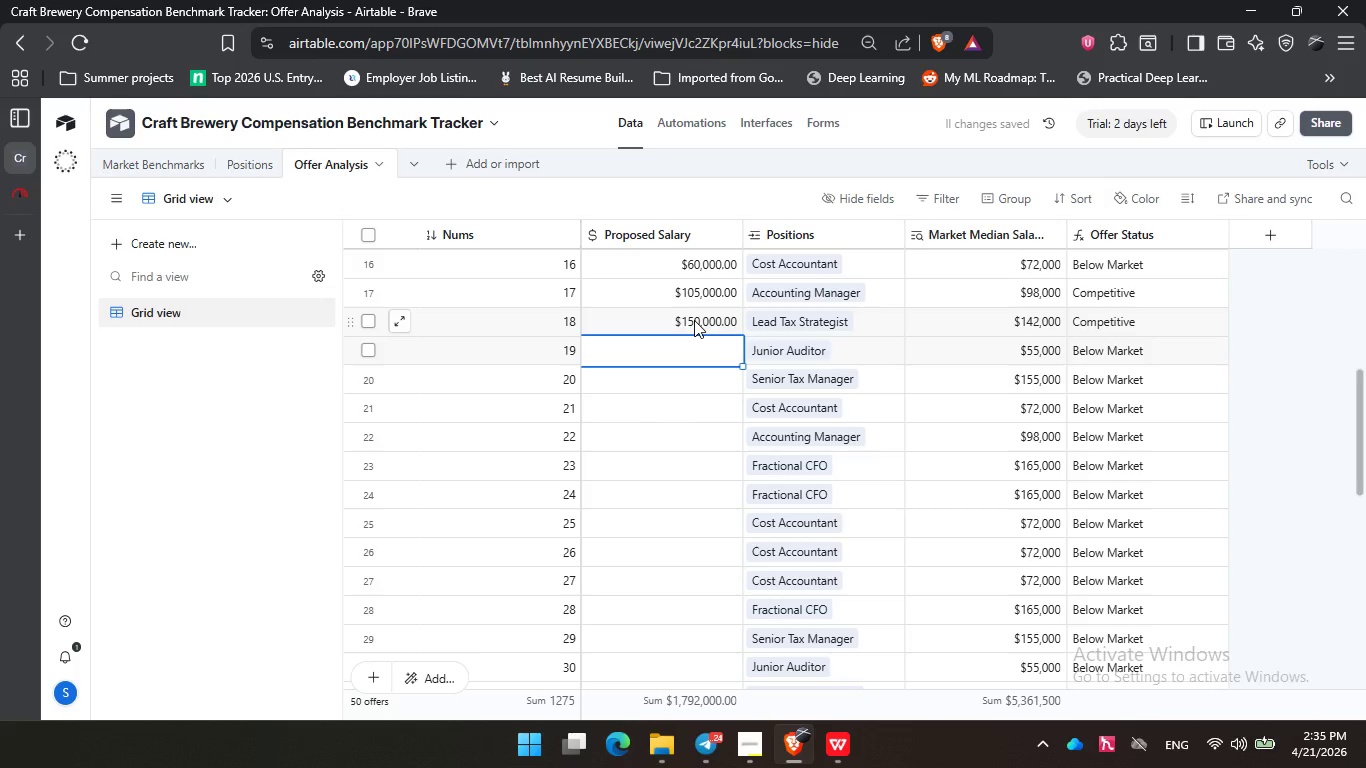 
key(Numpad7)
 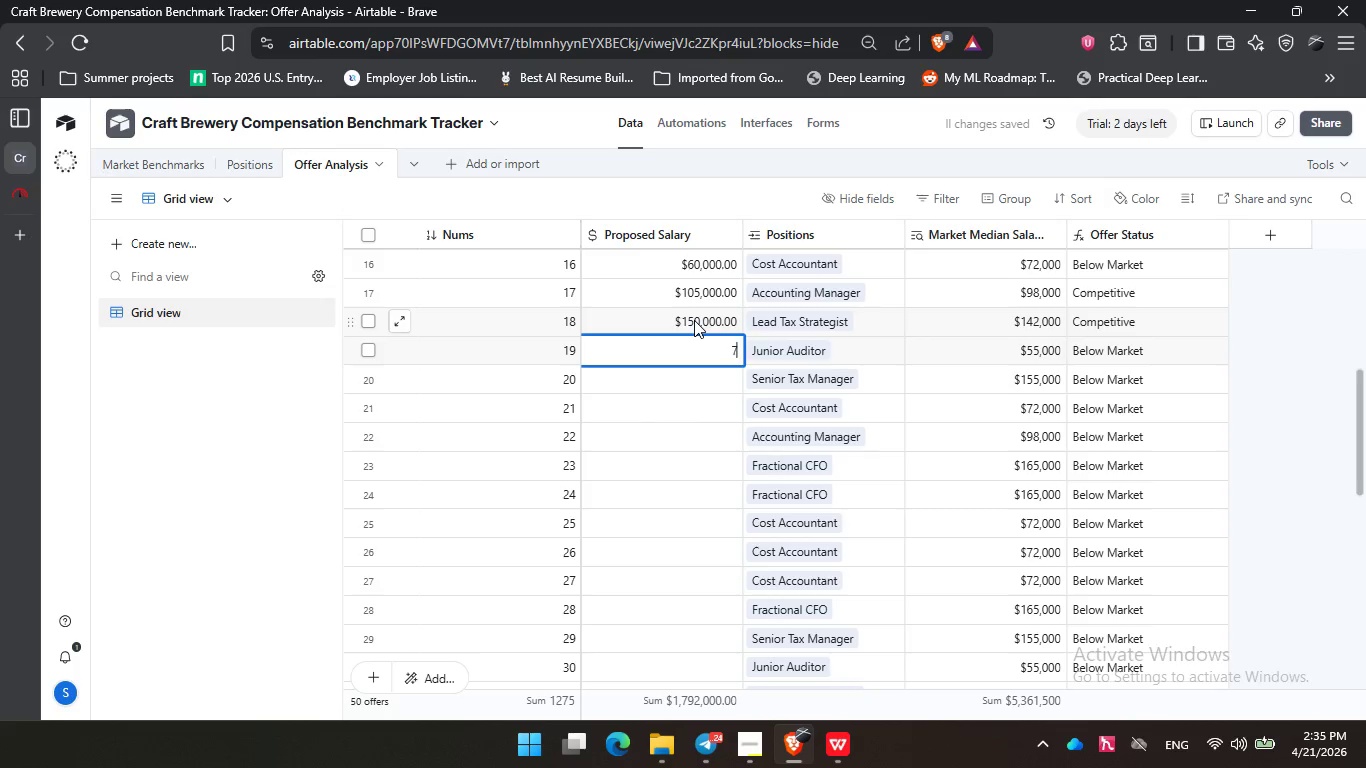 
key(Numpad0)
 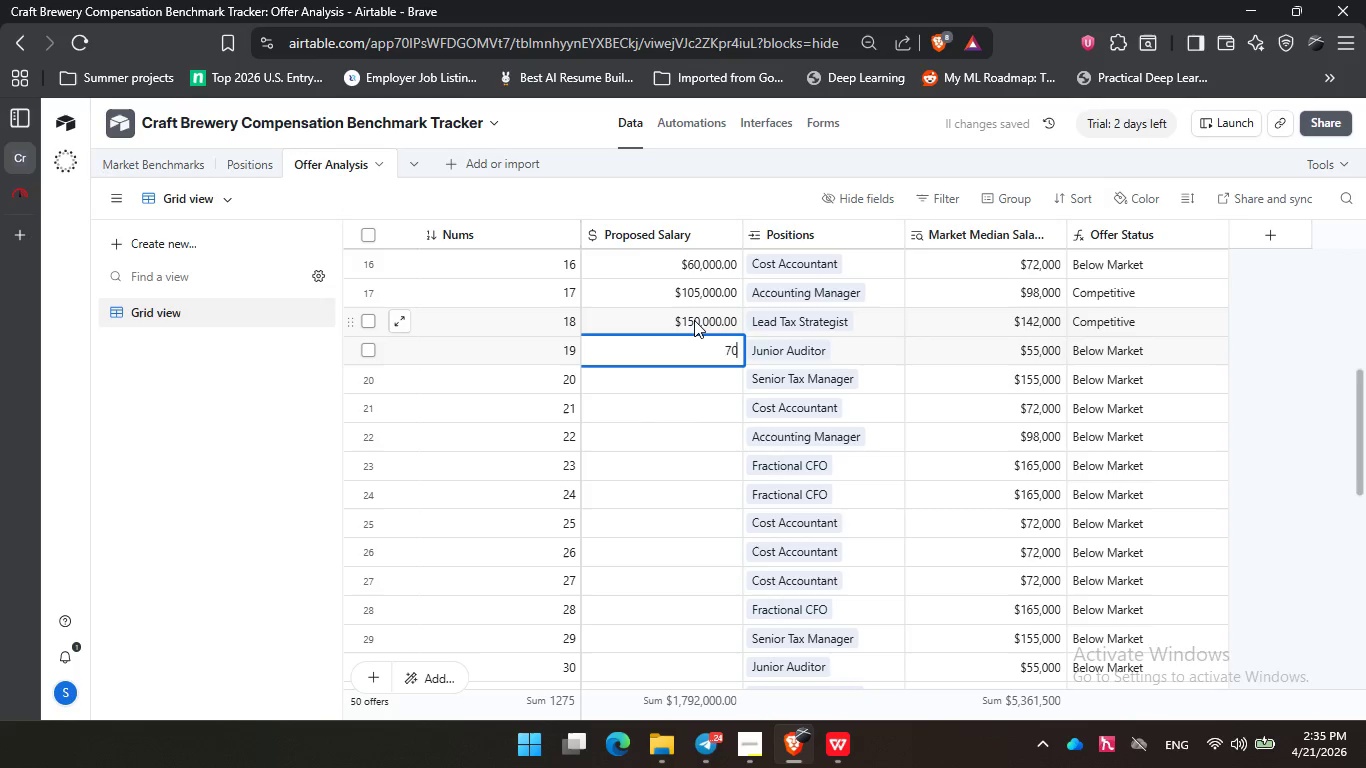 
key(Numpad0)
 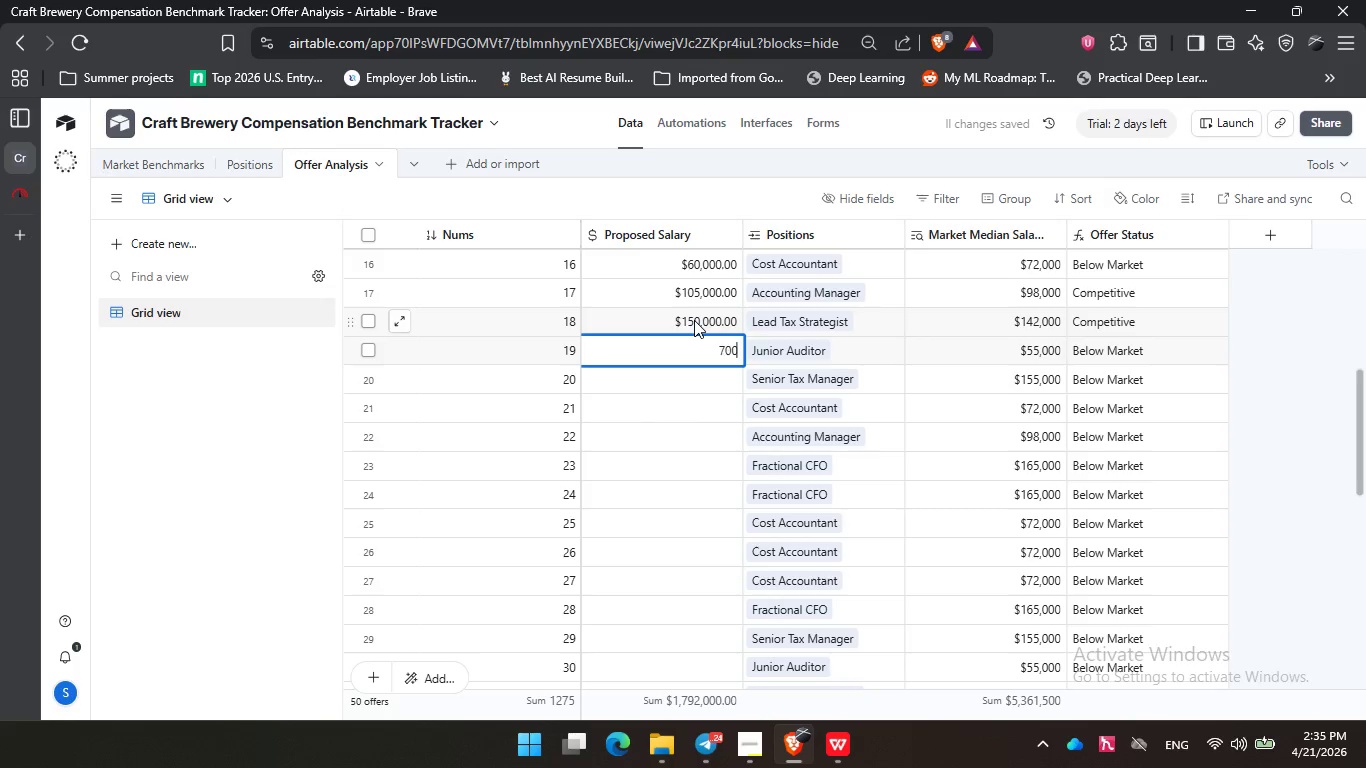 
key(Numpad0)
 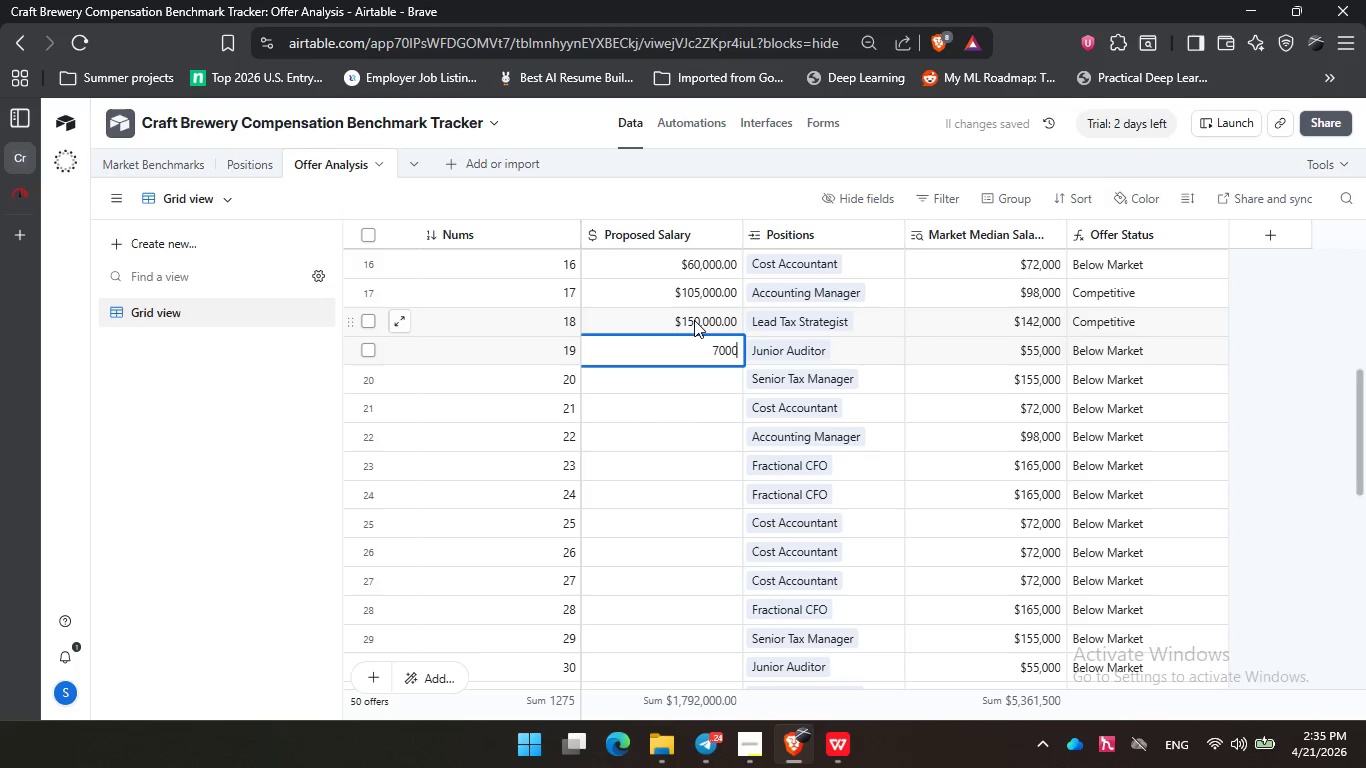 
key(Numpad0)
 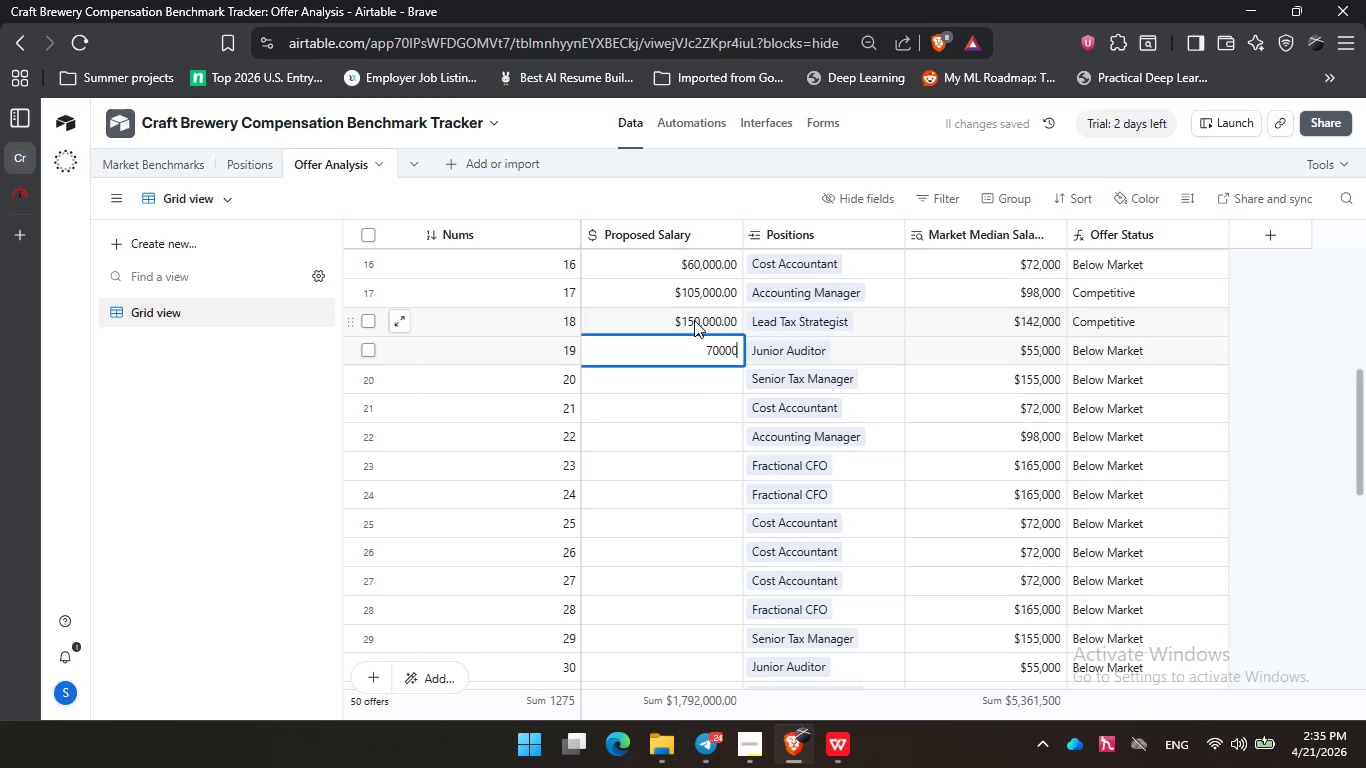 
key(NumpadEnter)
 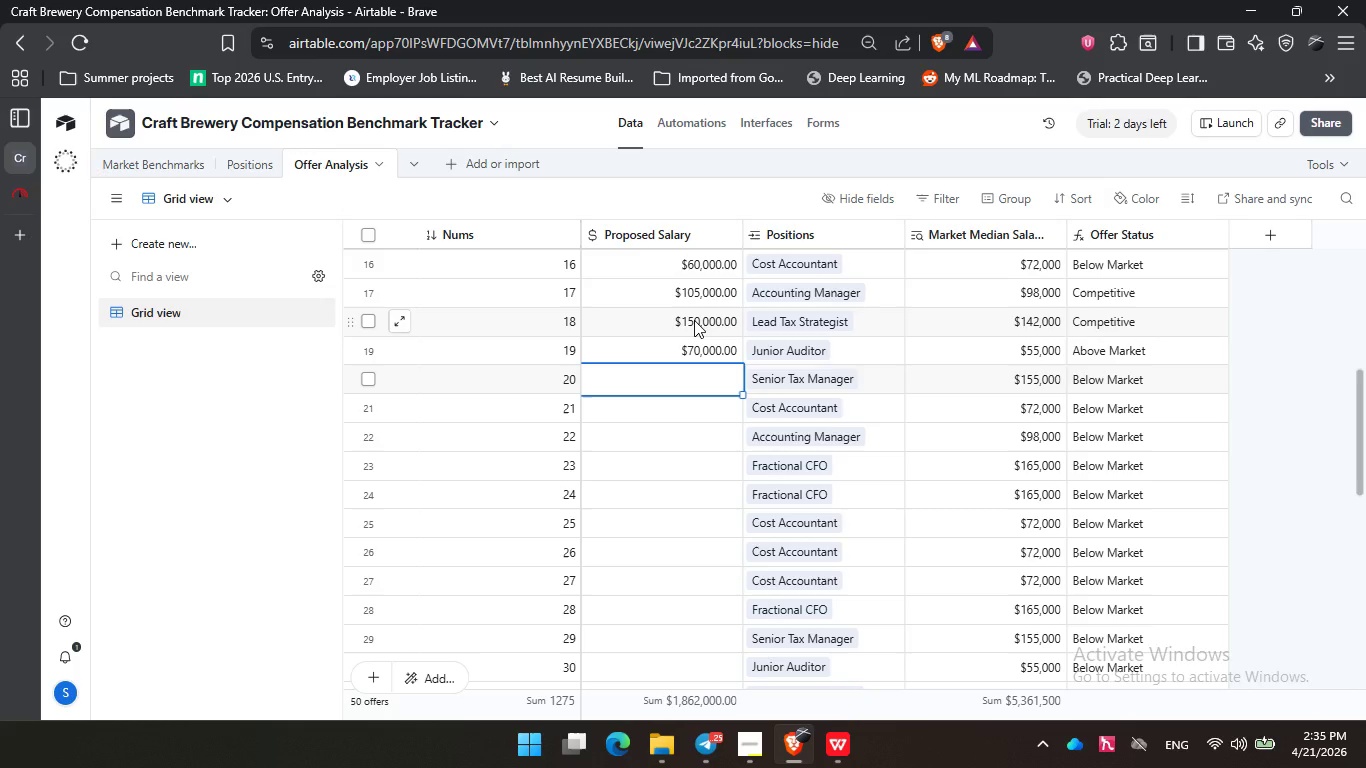 
wait(22.3)
 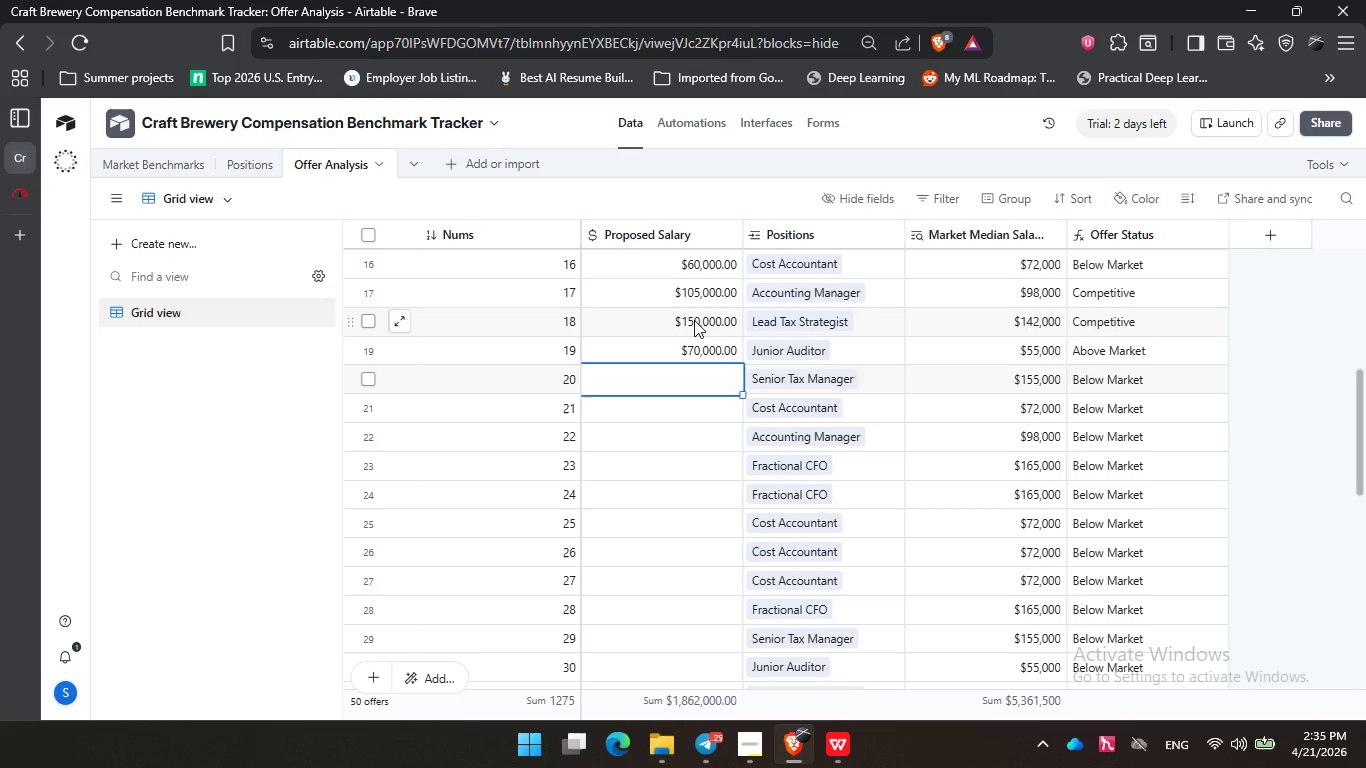 
key(Numpad1)
 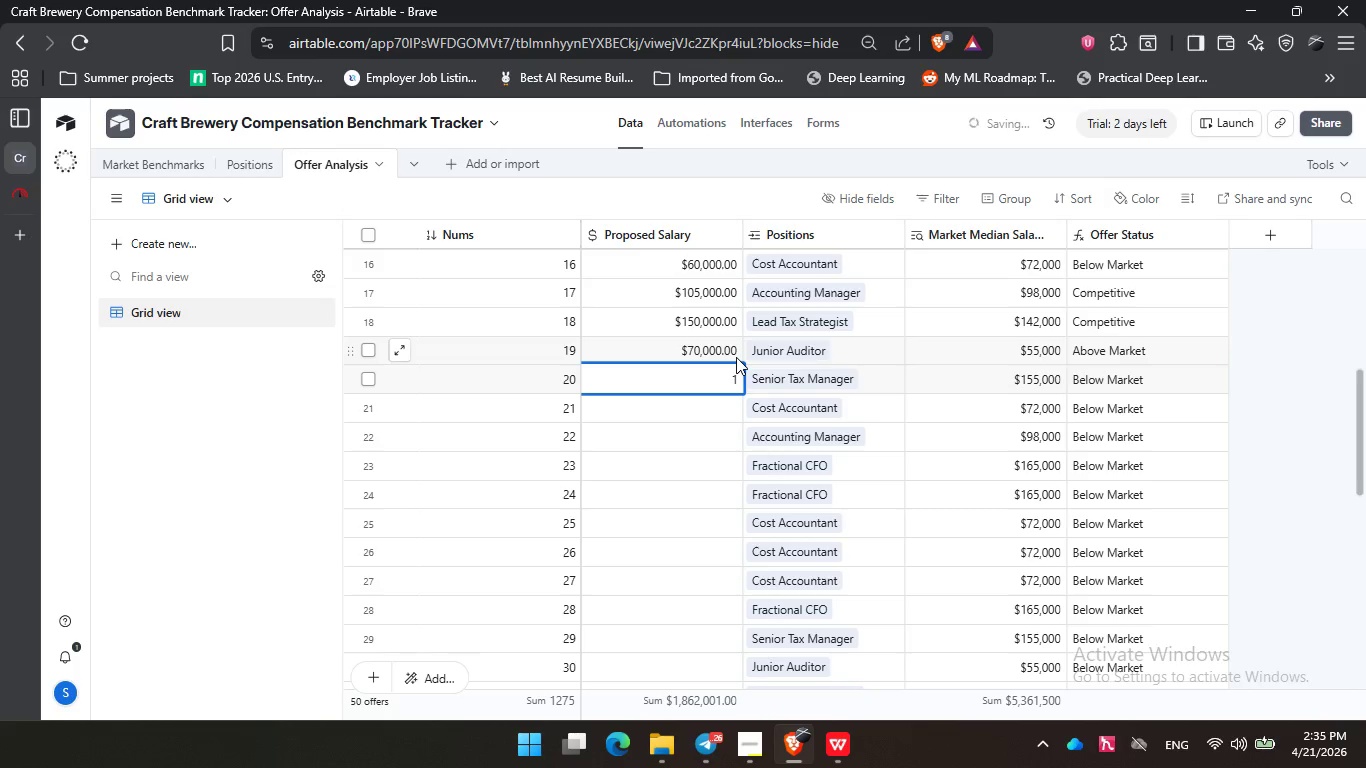 
key(Numpad7)
 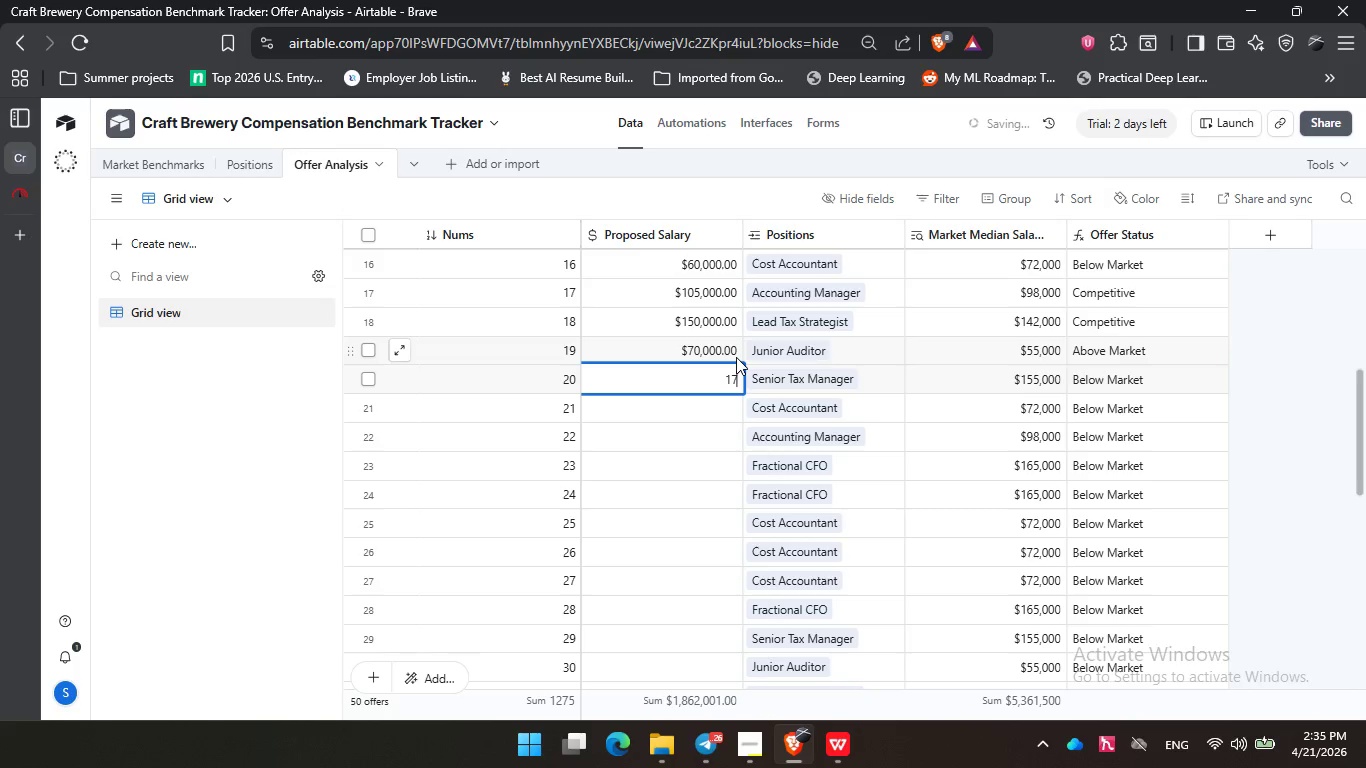 
key(Numpad0)
 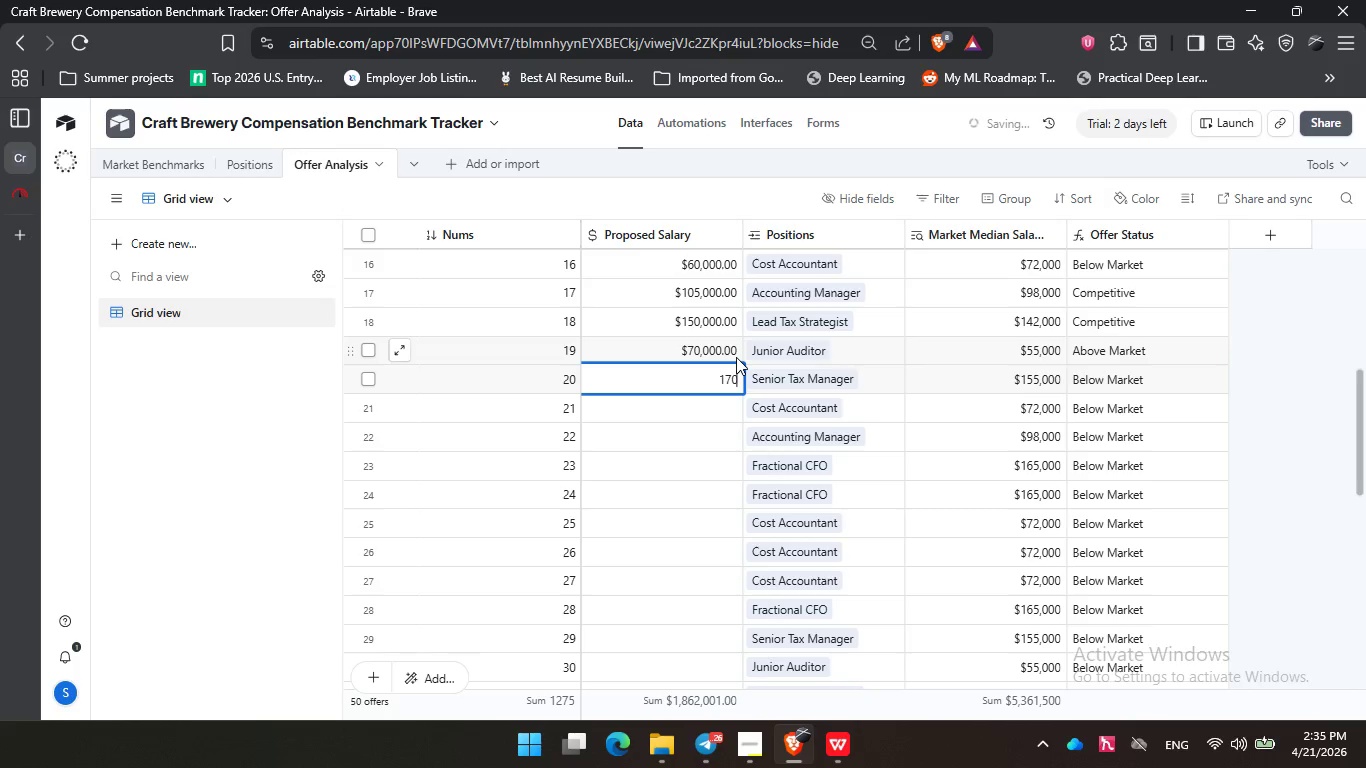 
key(Numpad0)
 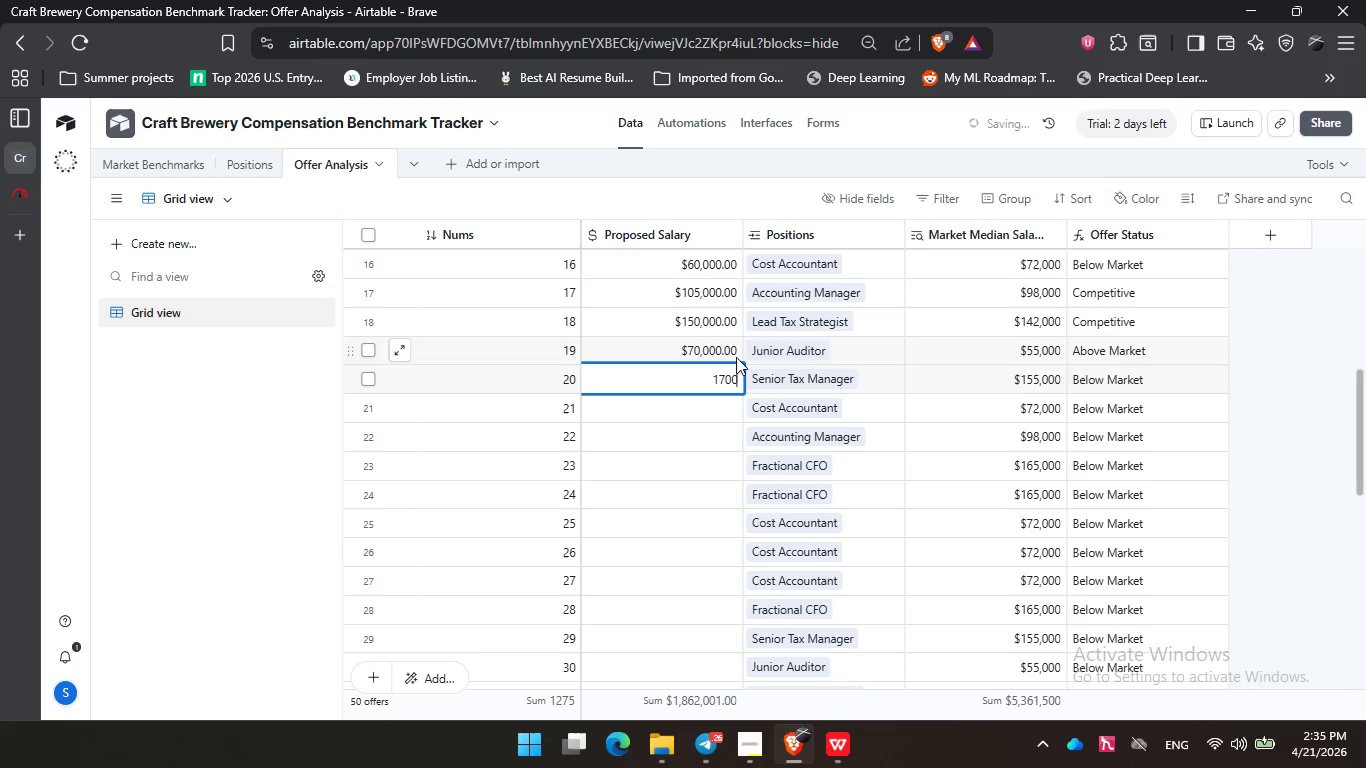 
key(Numpad0)
 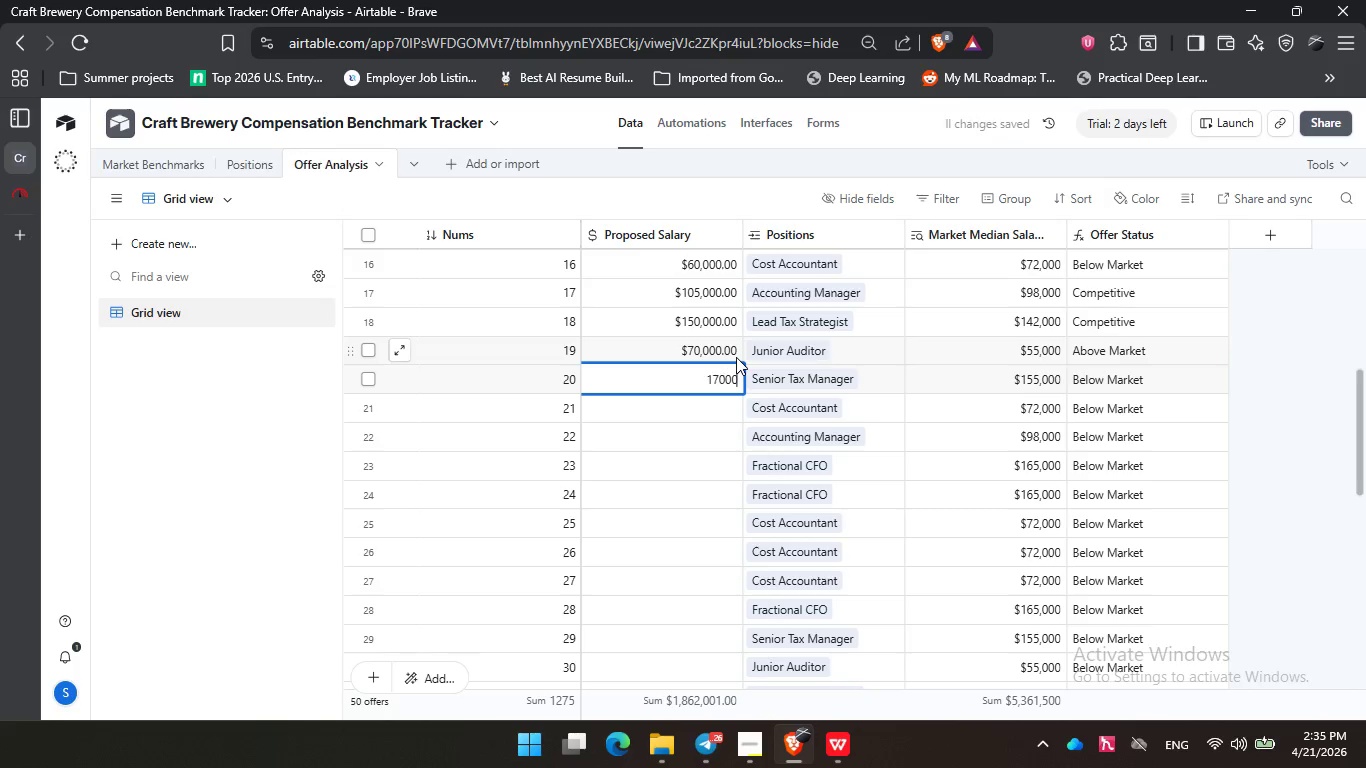 
key(Numpad0)
 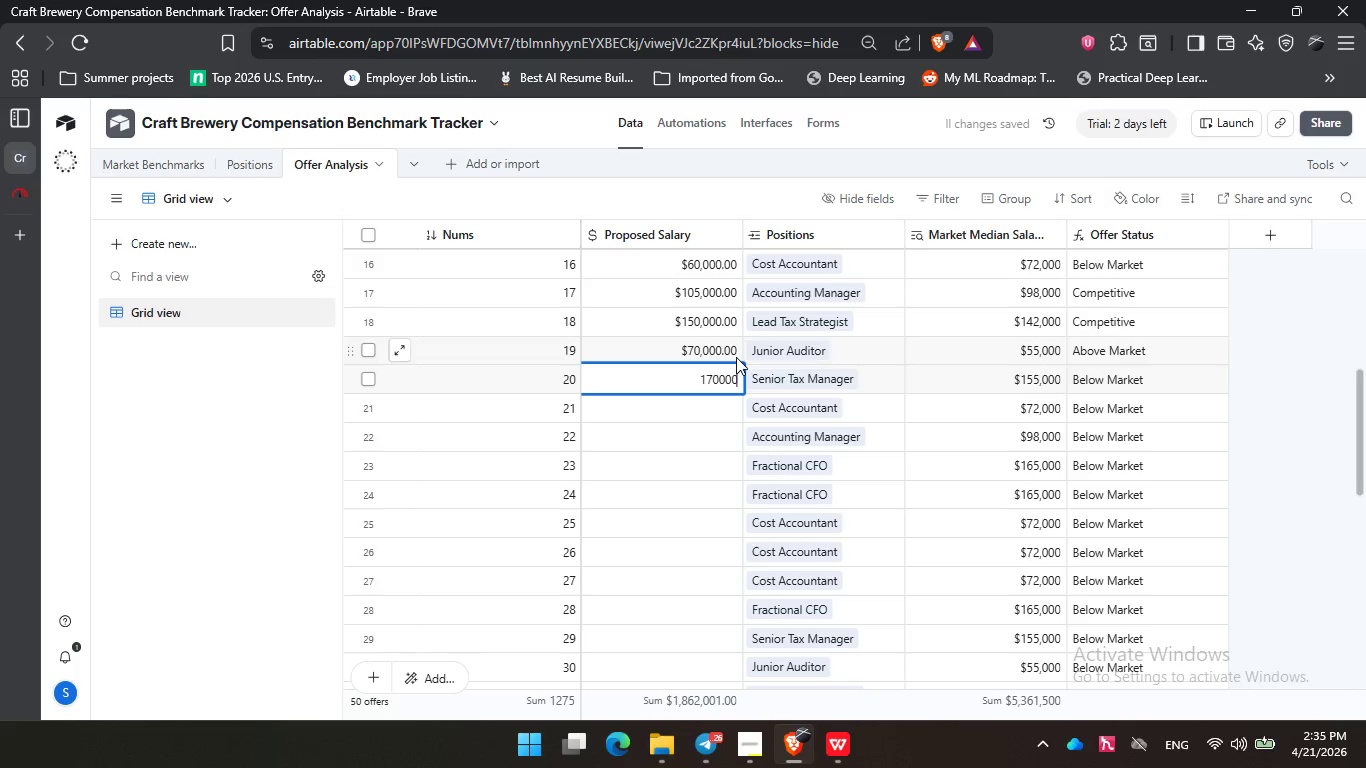 
key(NumpadEnter)
 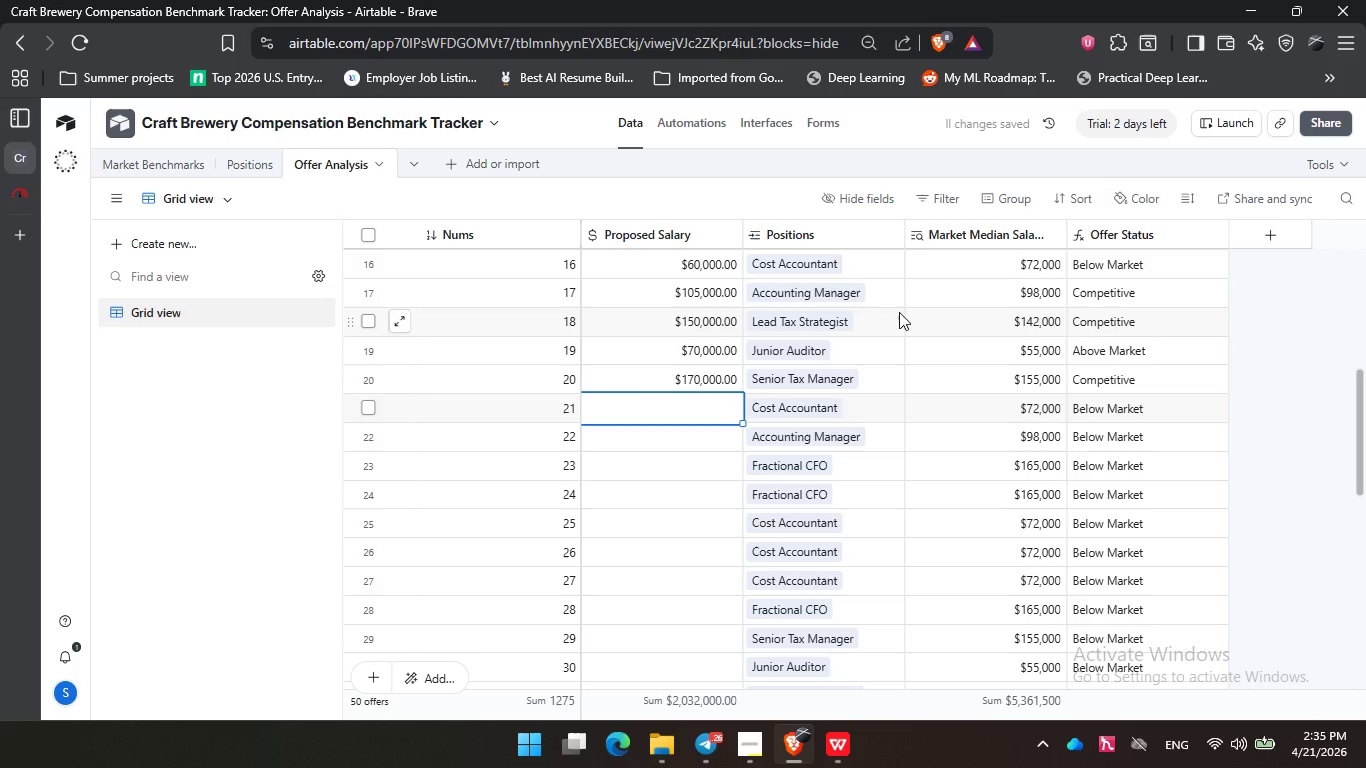 
key(Numpad8)
 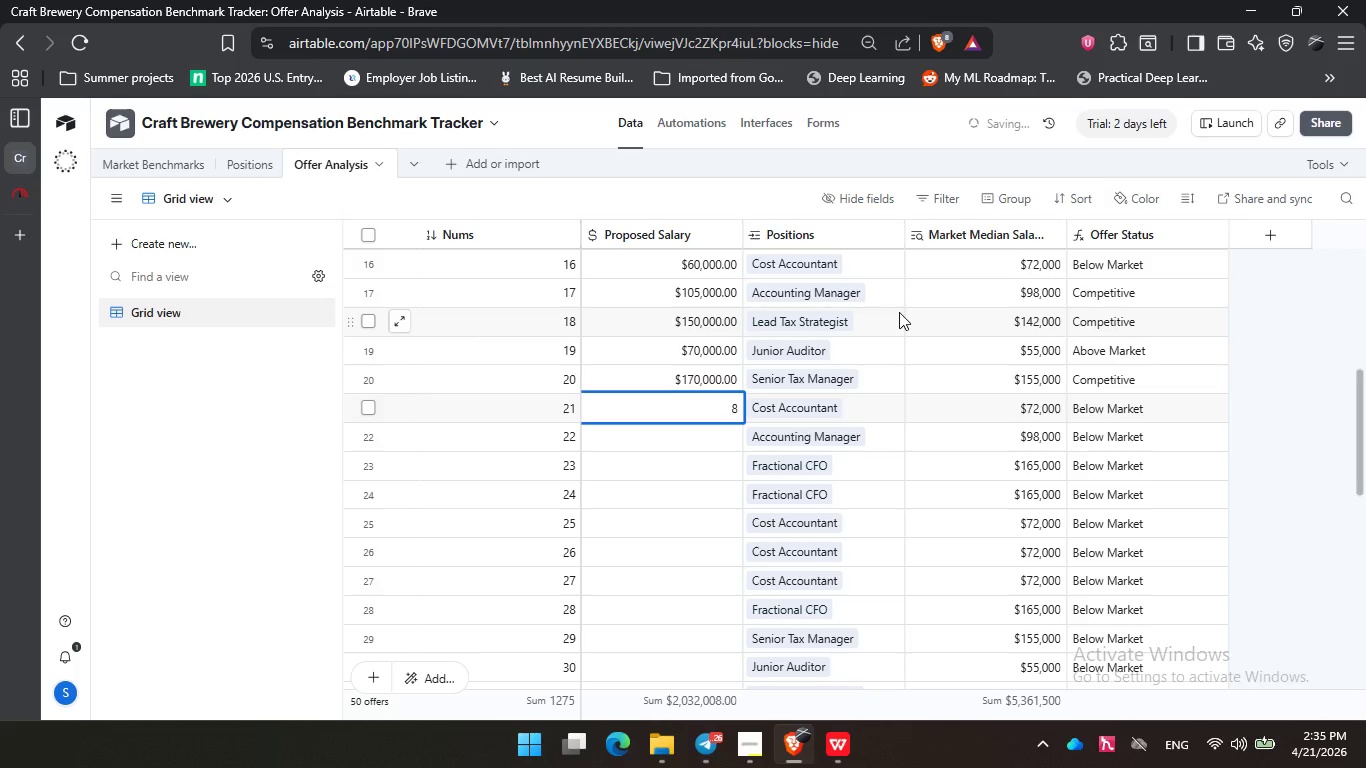 
key(Numpad5)
 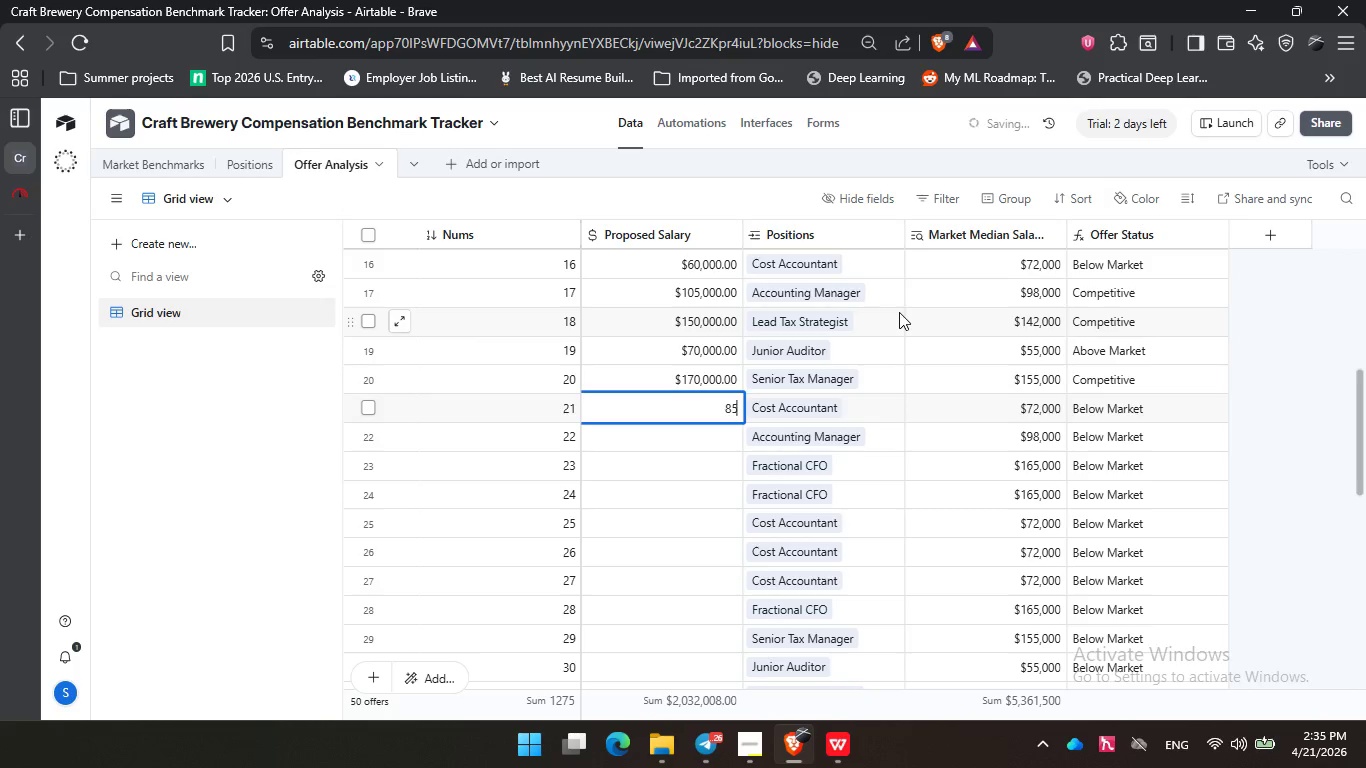 
key(Numpad0)
 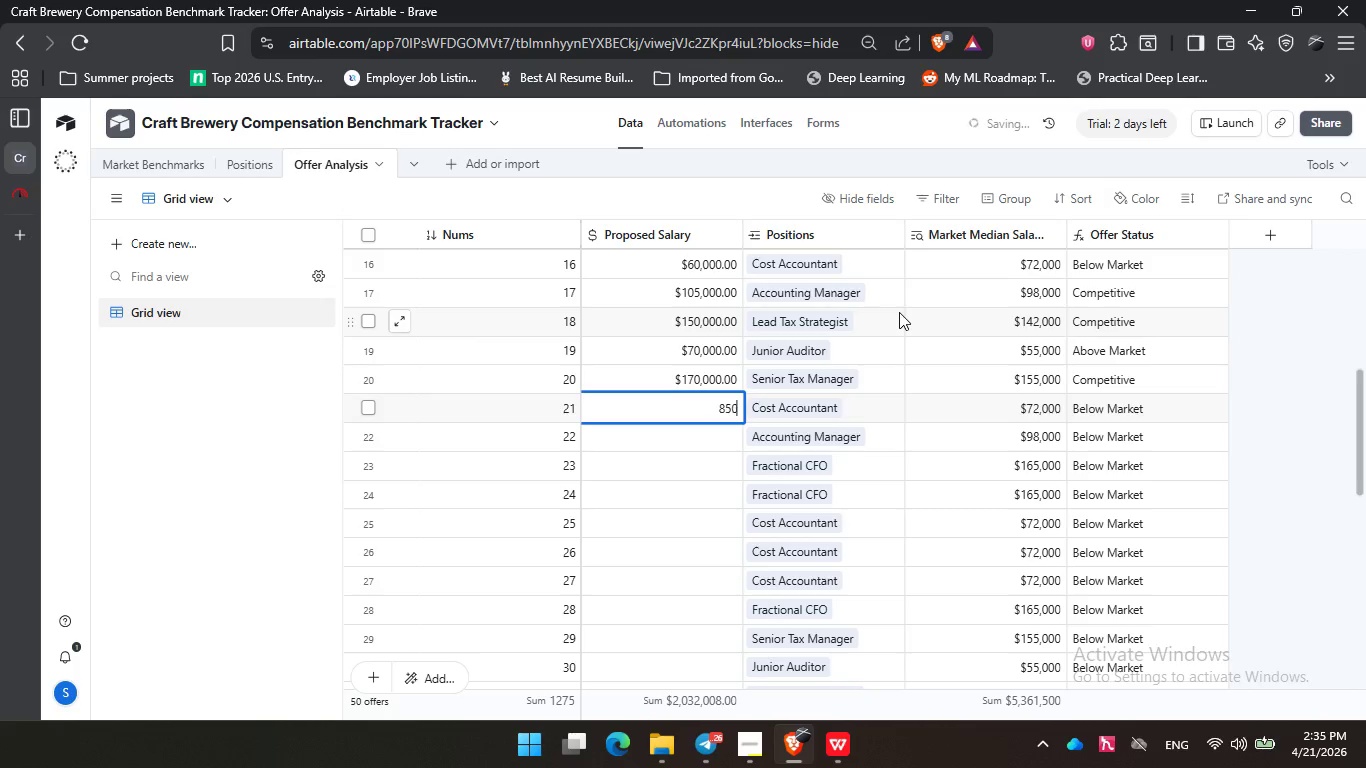 
key(Numpad0)
 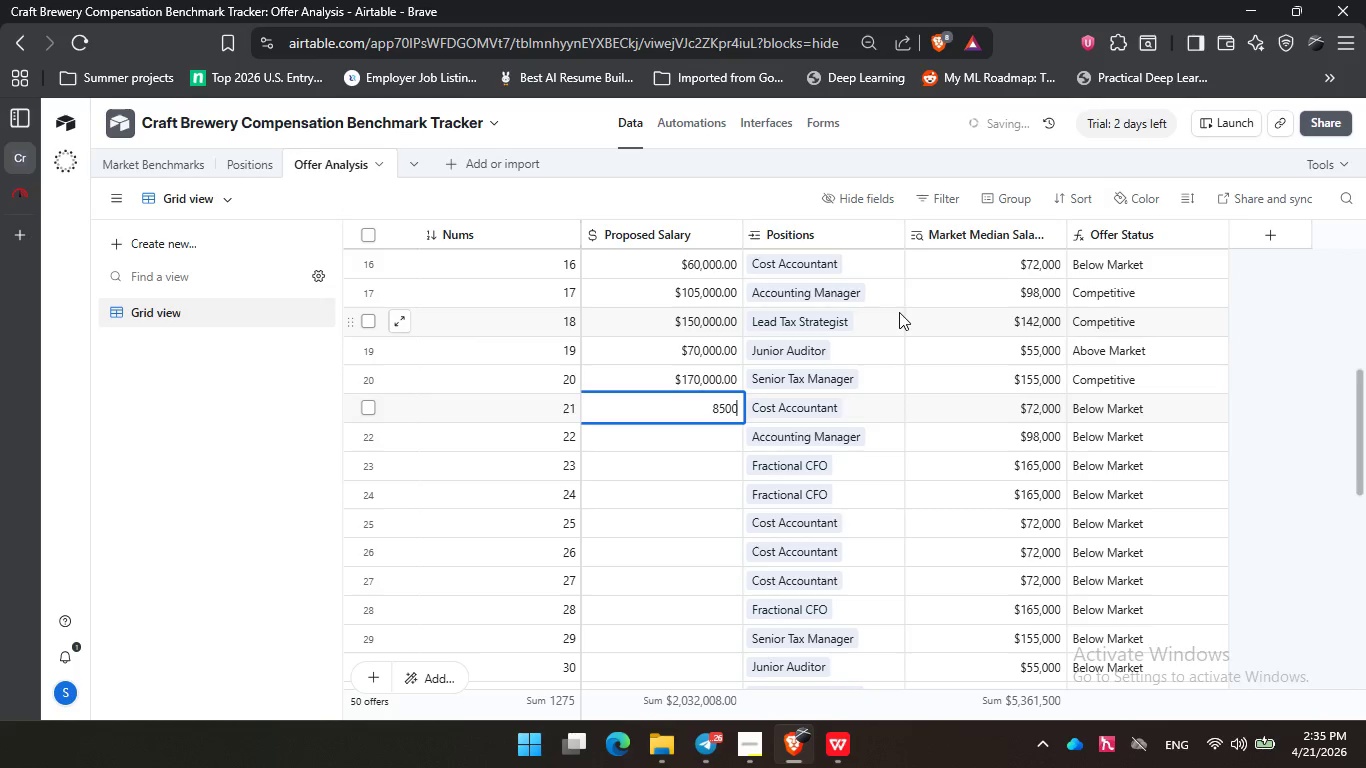 
key(Numpad0)
 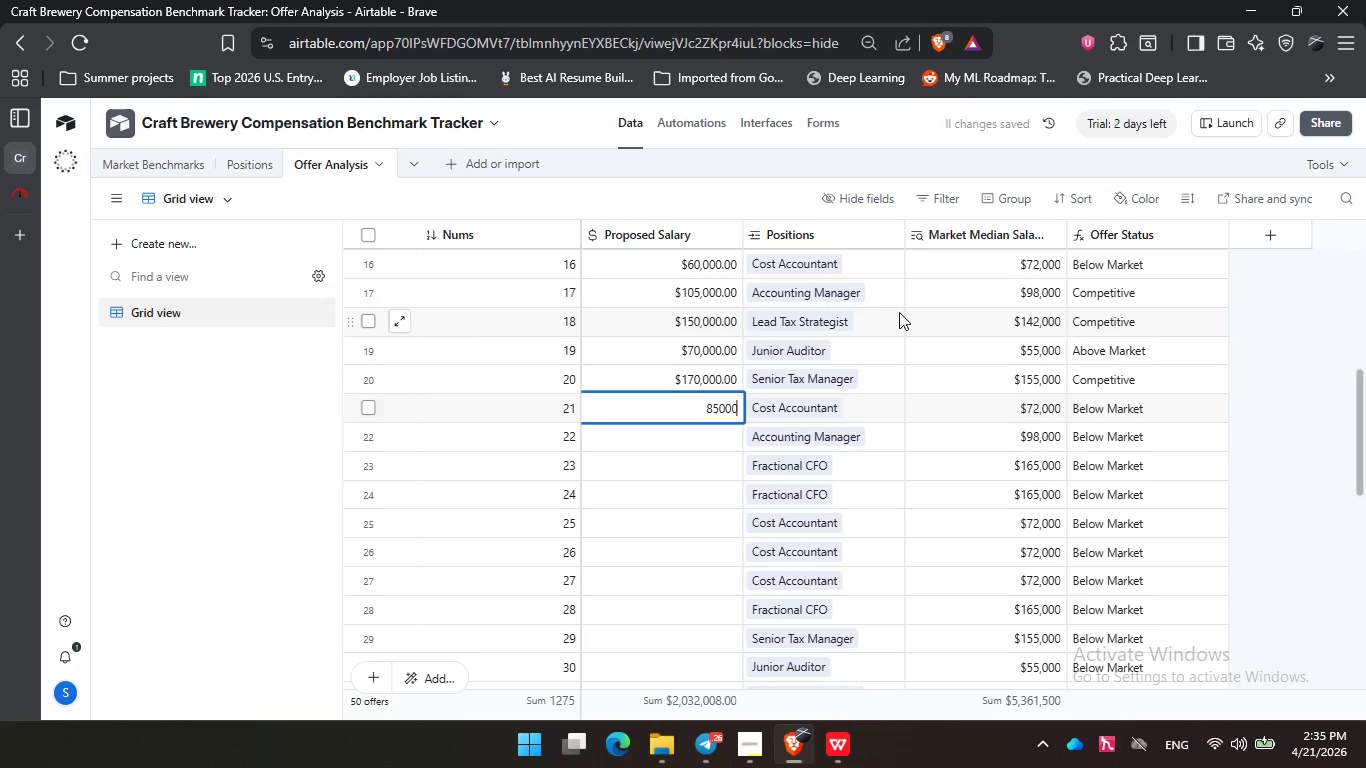 
key(Numpad0)
 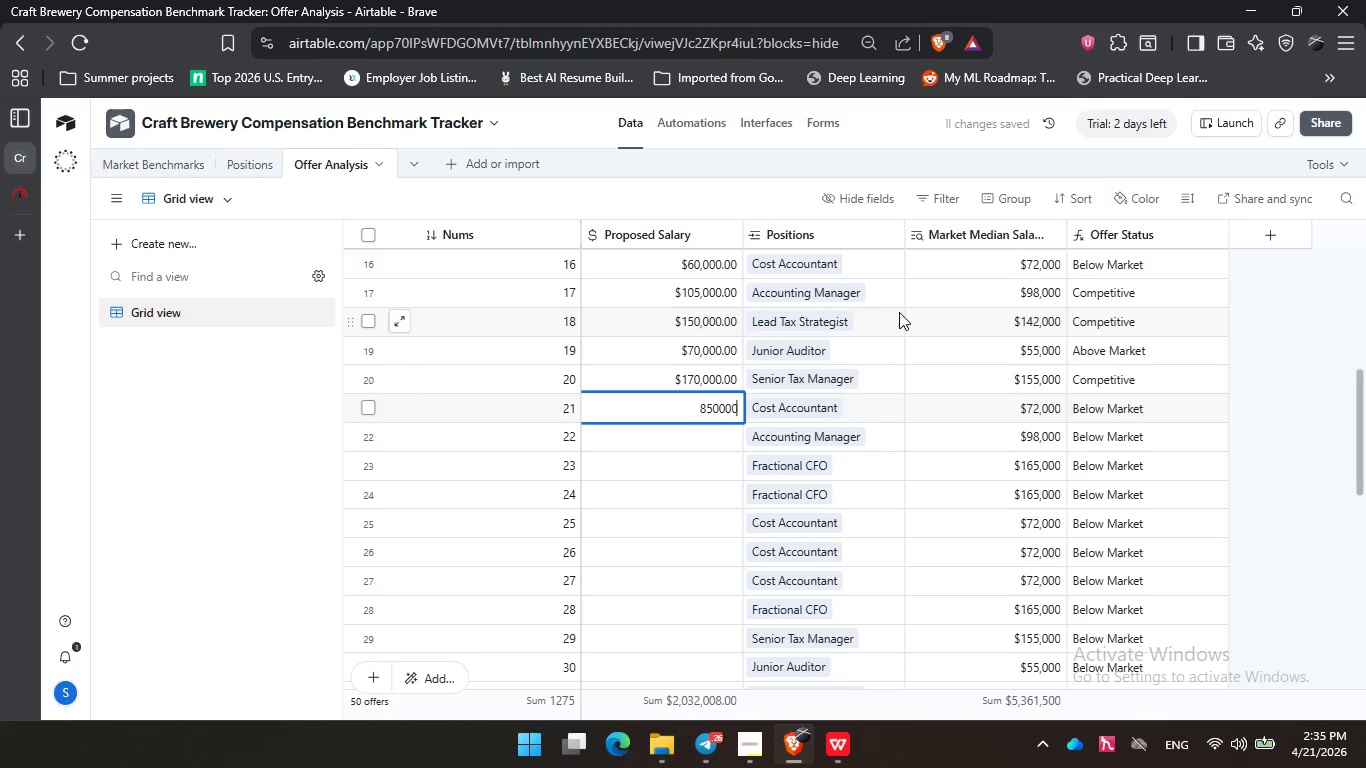 
key(NumpadEnter)
 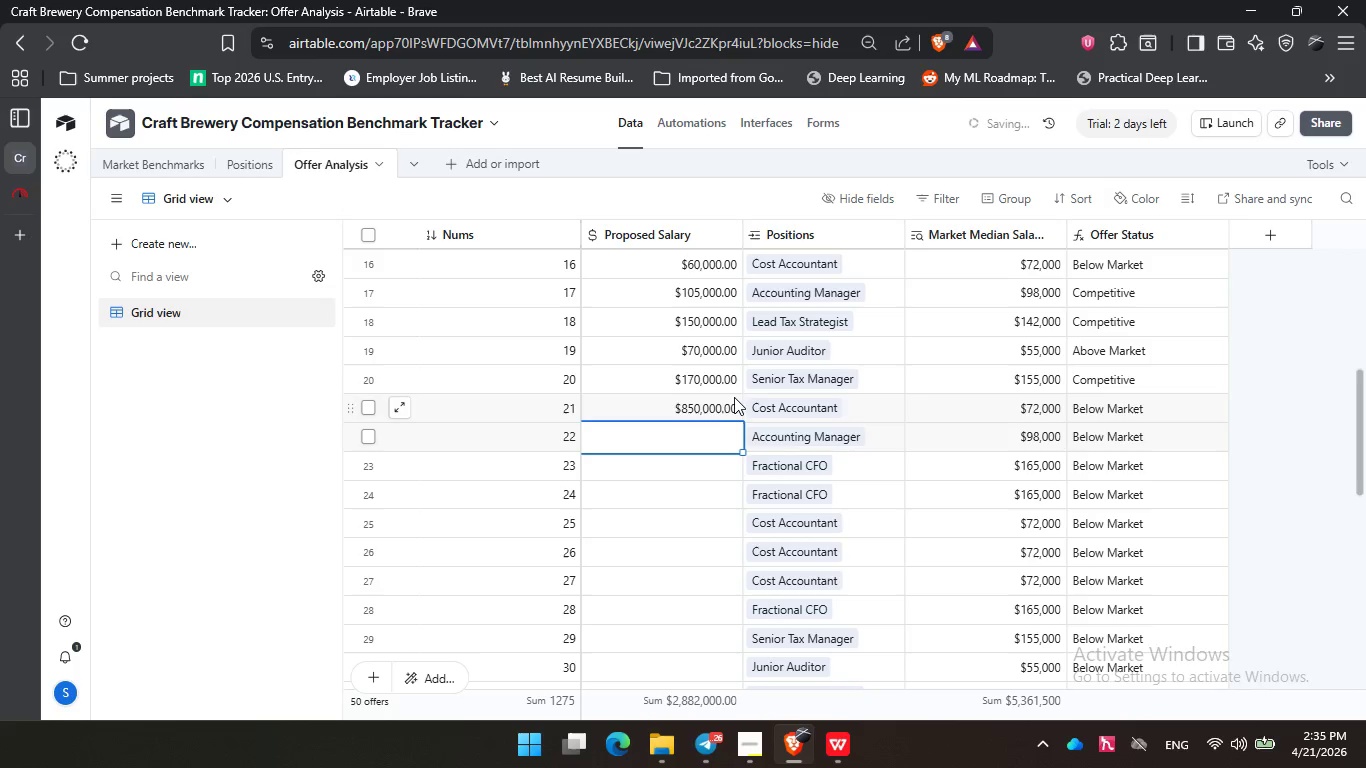 
double_click([727, 404])
 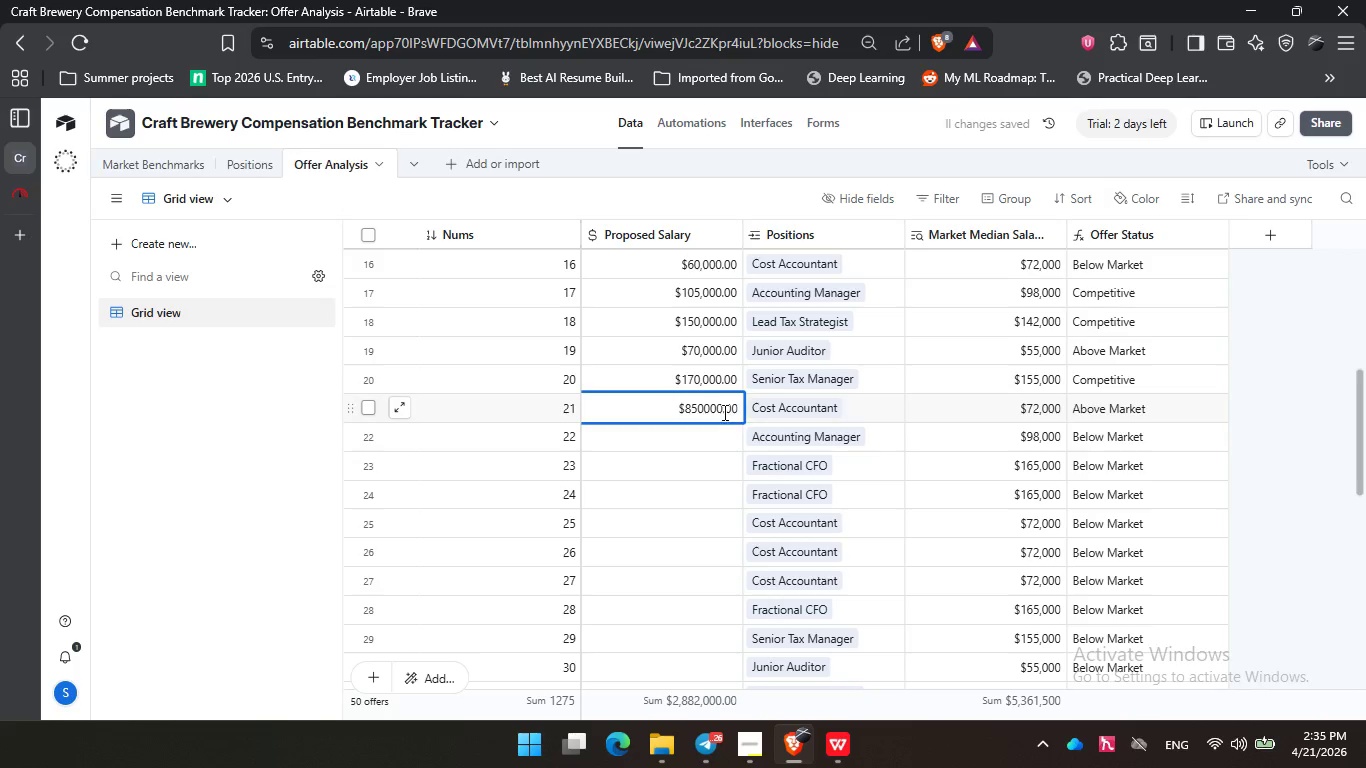 
left_click([719, 406])
 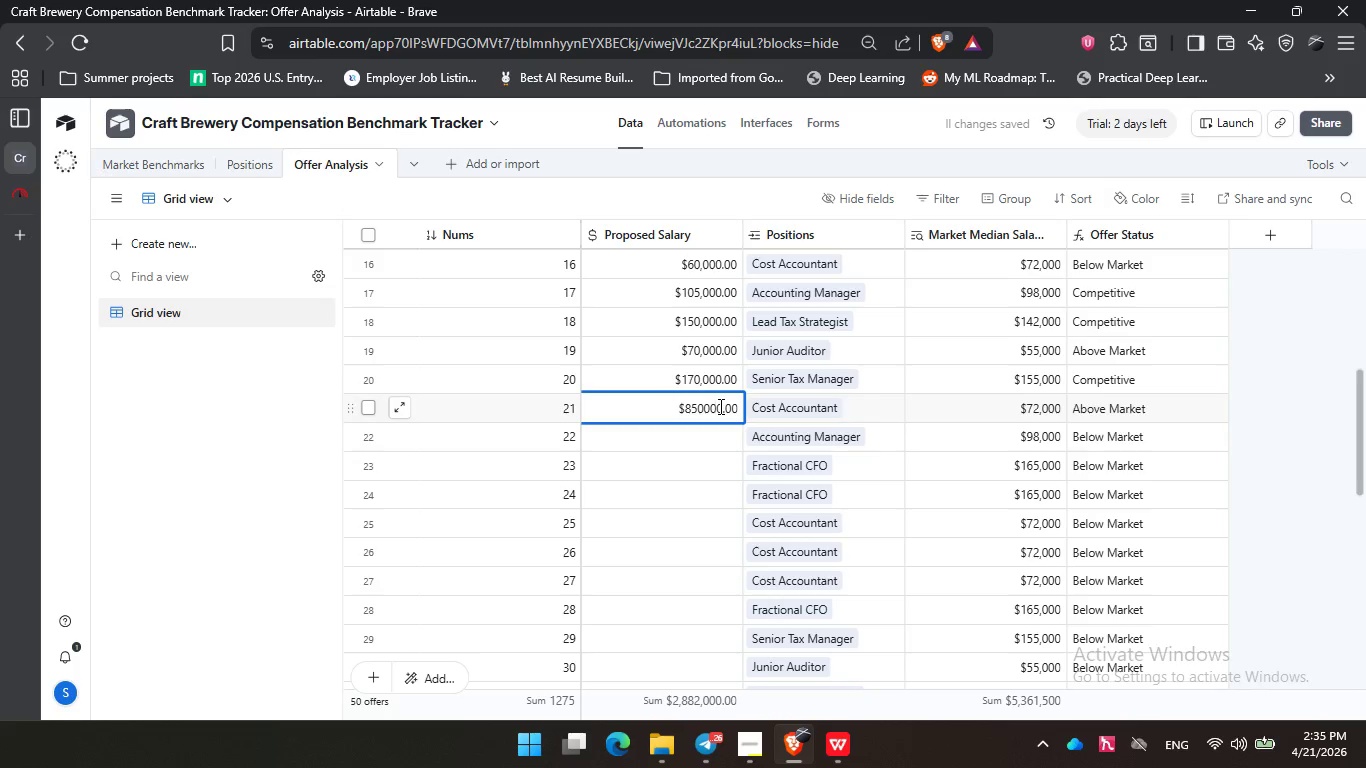 
key(Backspace)
 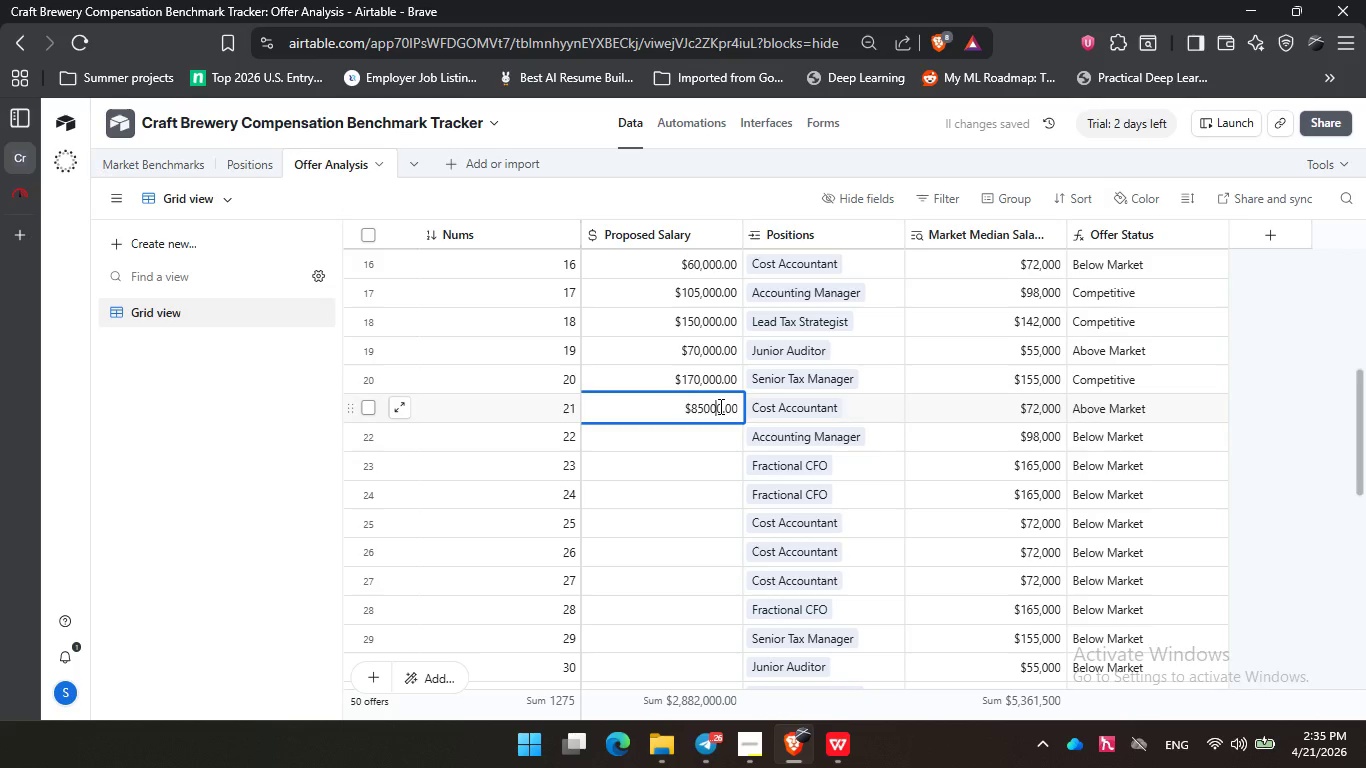 
key(NumpadEnter)
 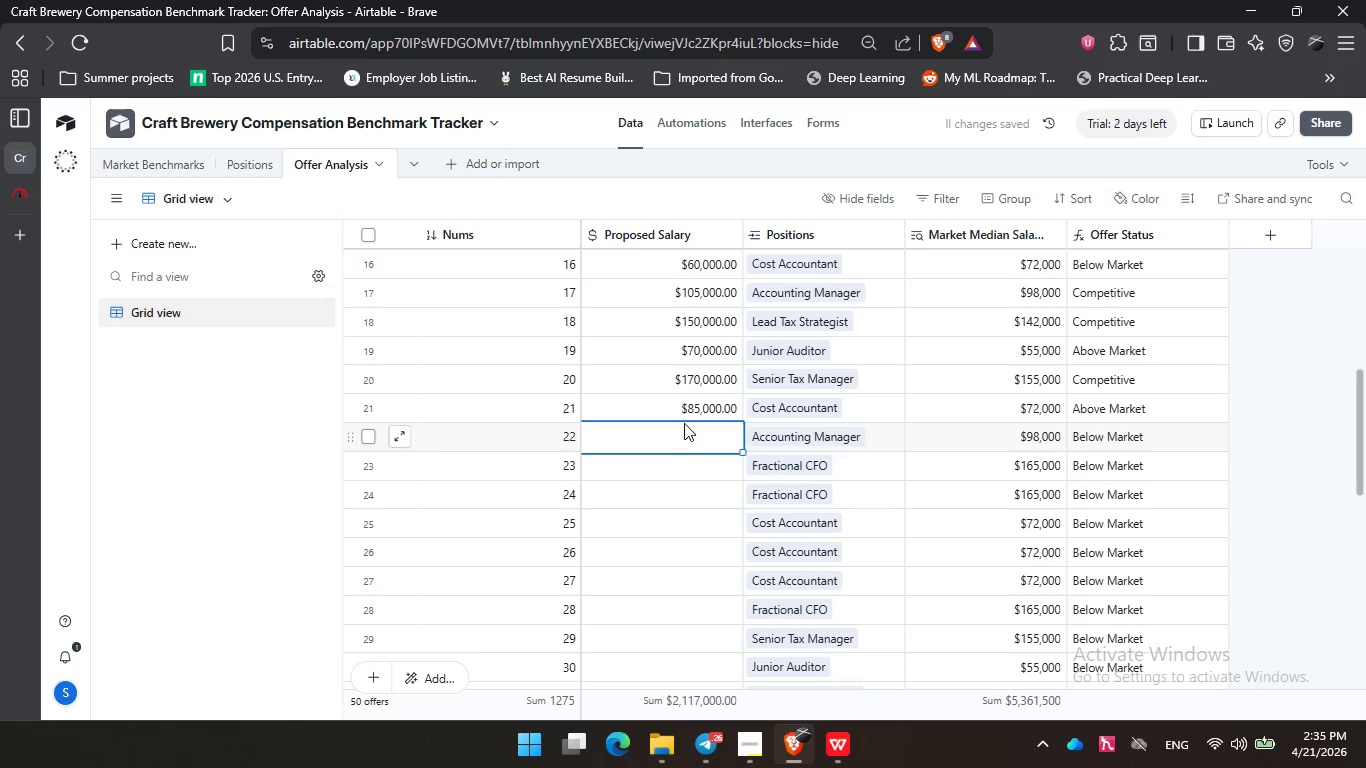 
key(Numpad1)
 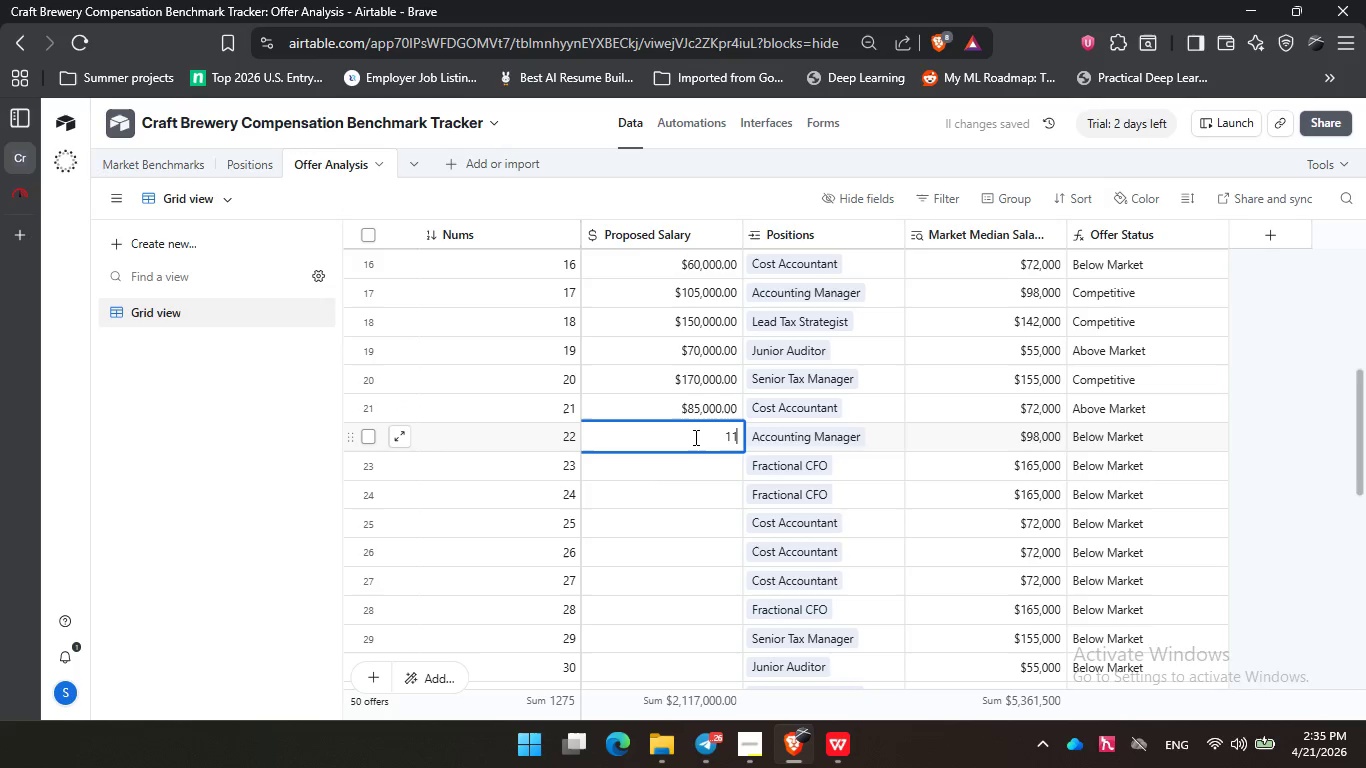 
key(Numpad1)
 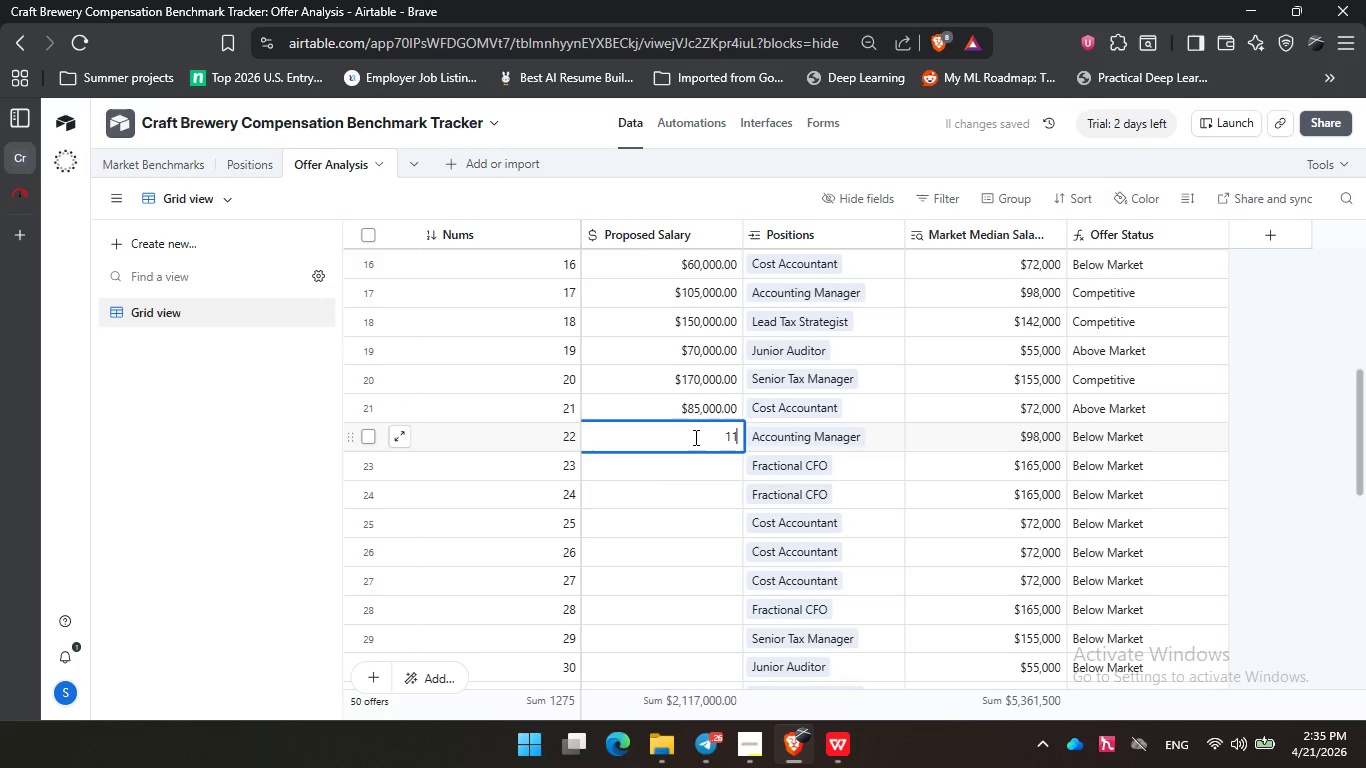 
key(Numpad0)
 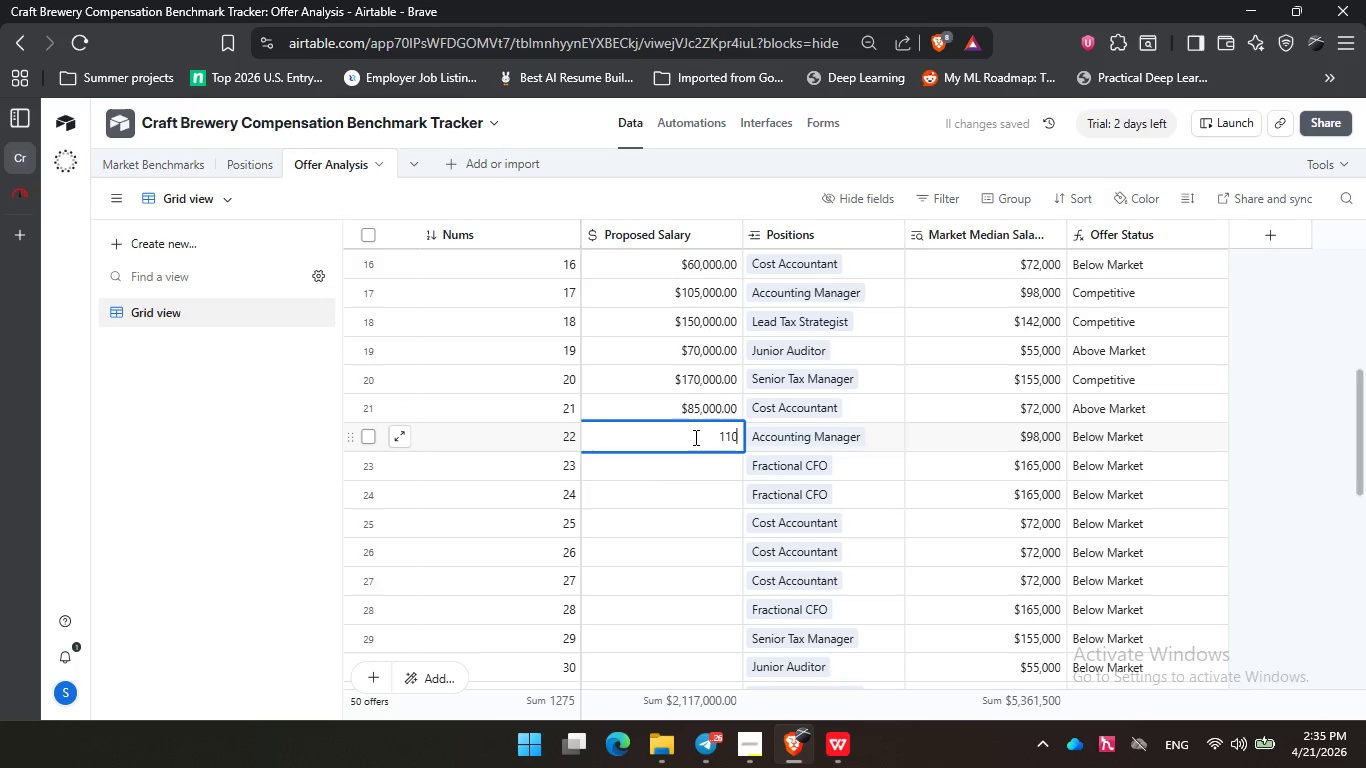 
key(Numpad0)
 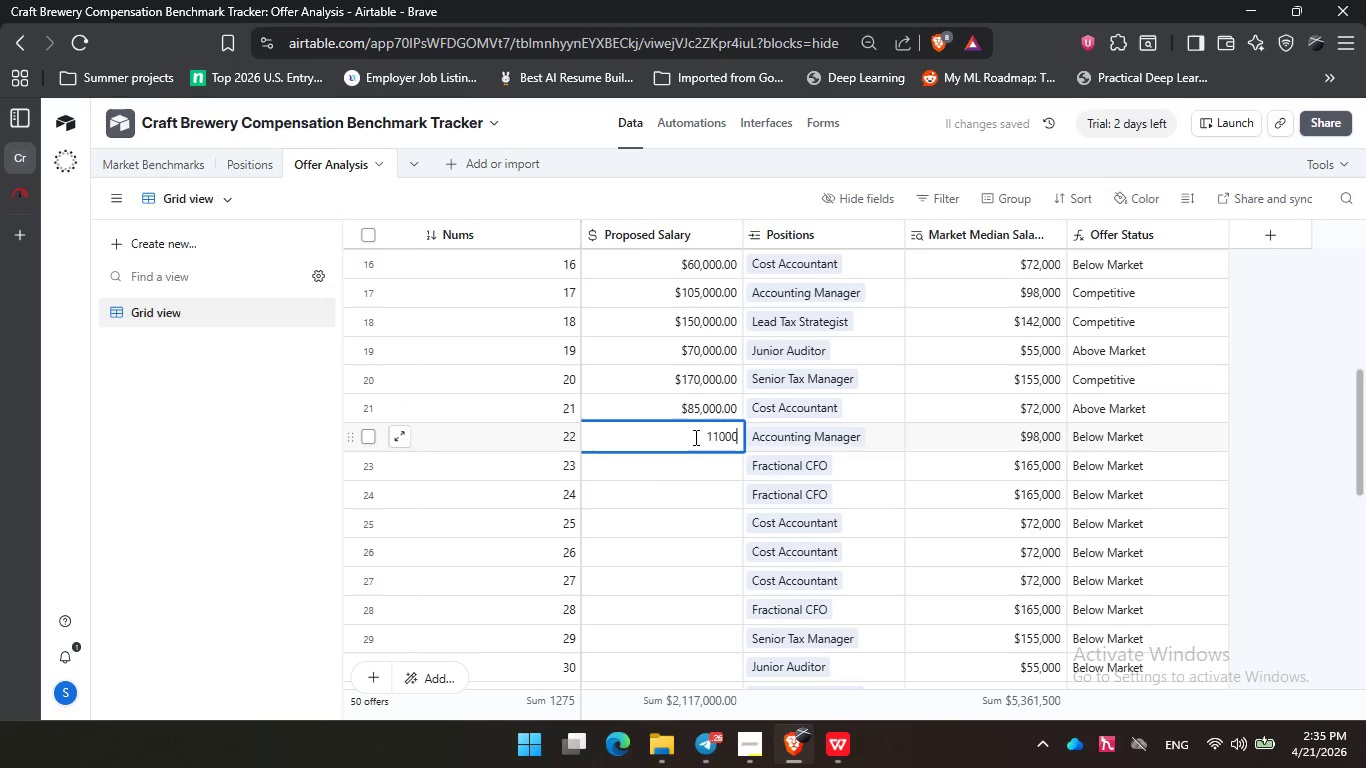 
key(Numpad0)
 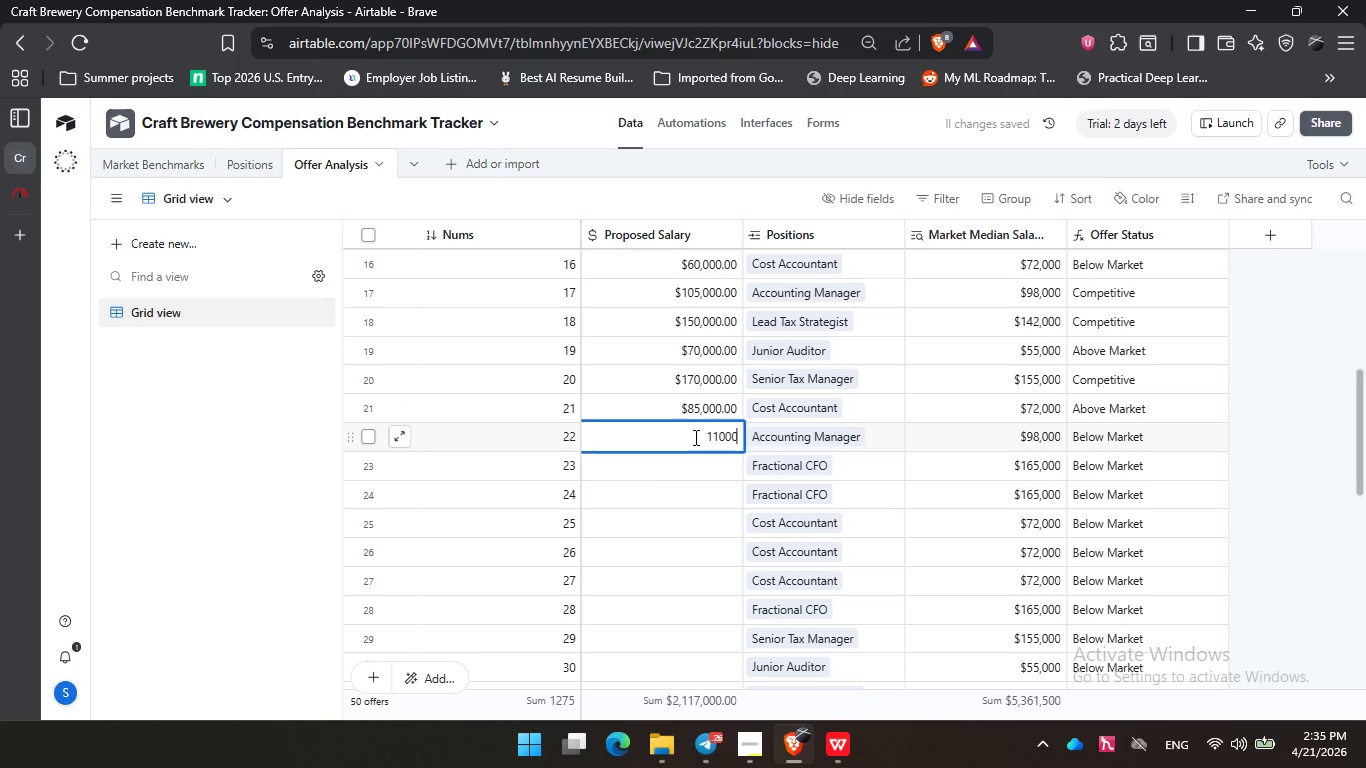 
key(Backspace)
 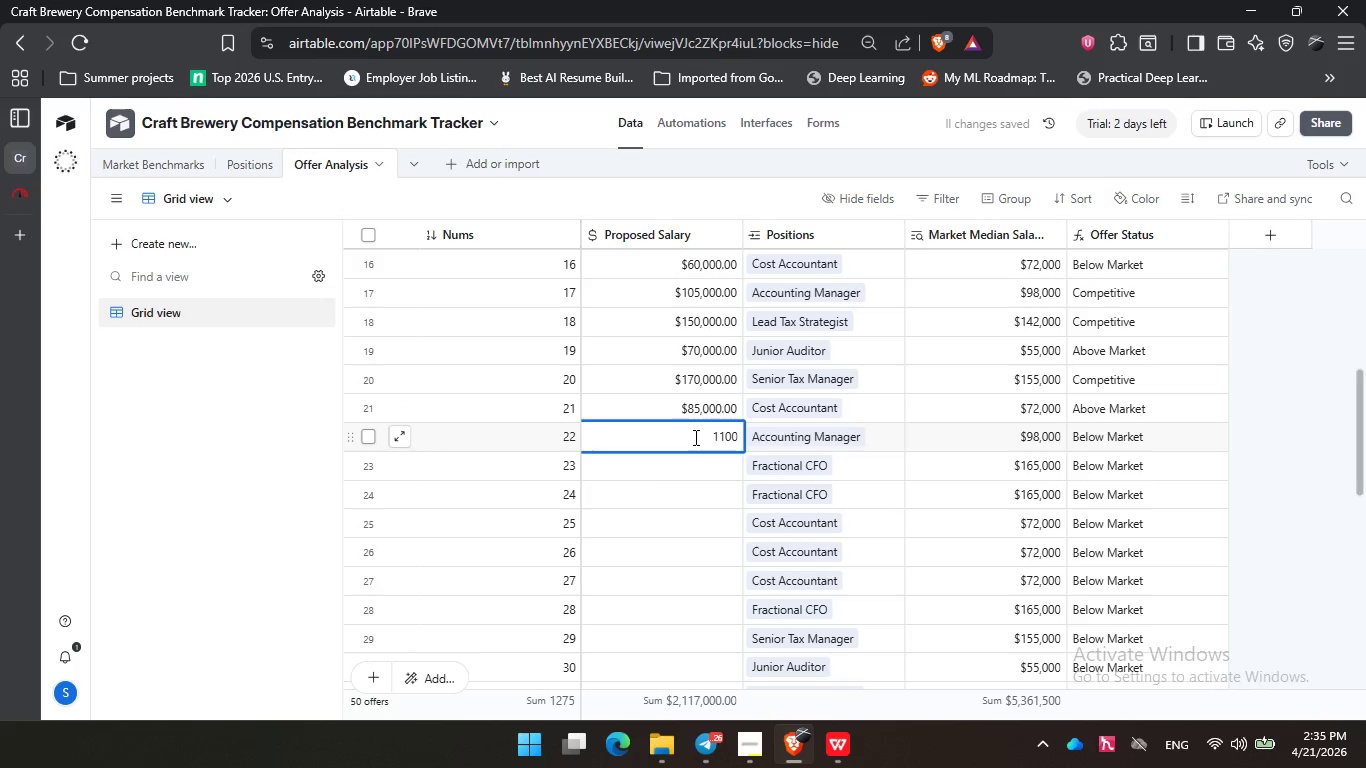 
key(Backspace)
 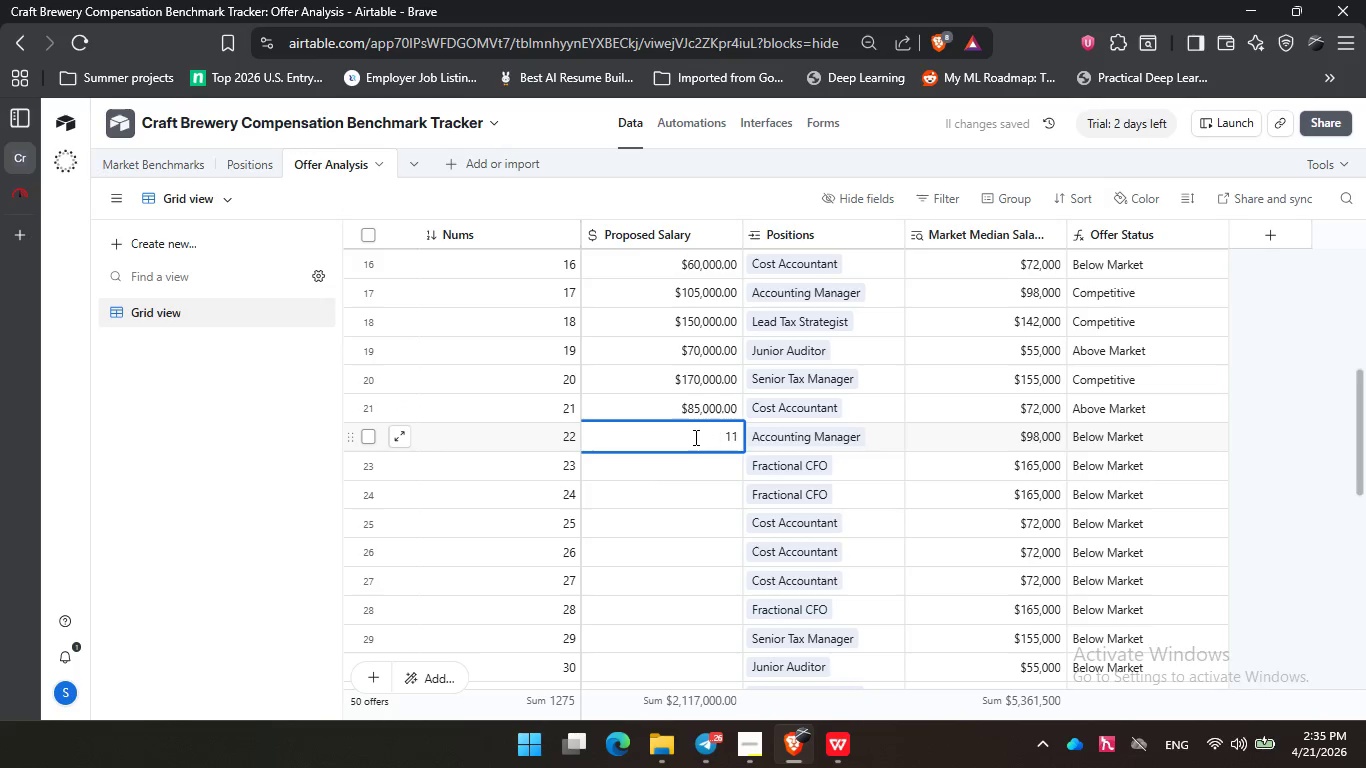 
key(Backspace)
 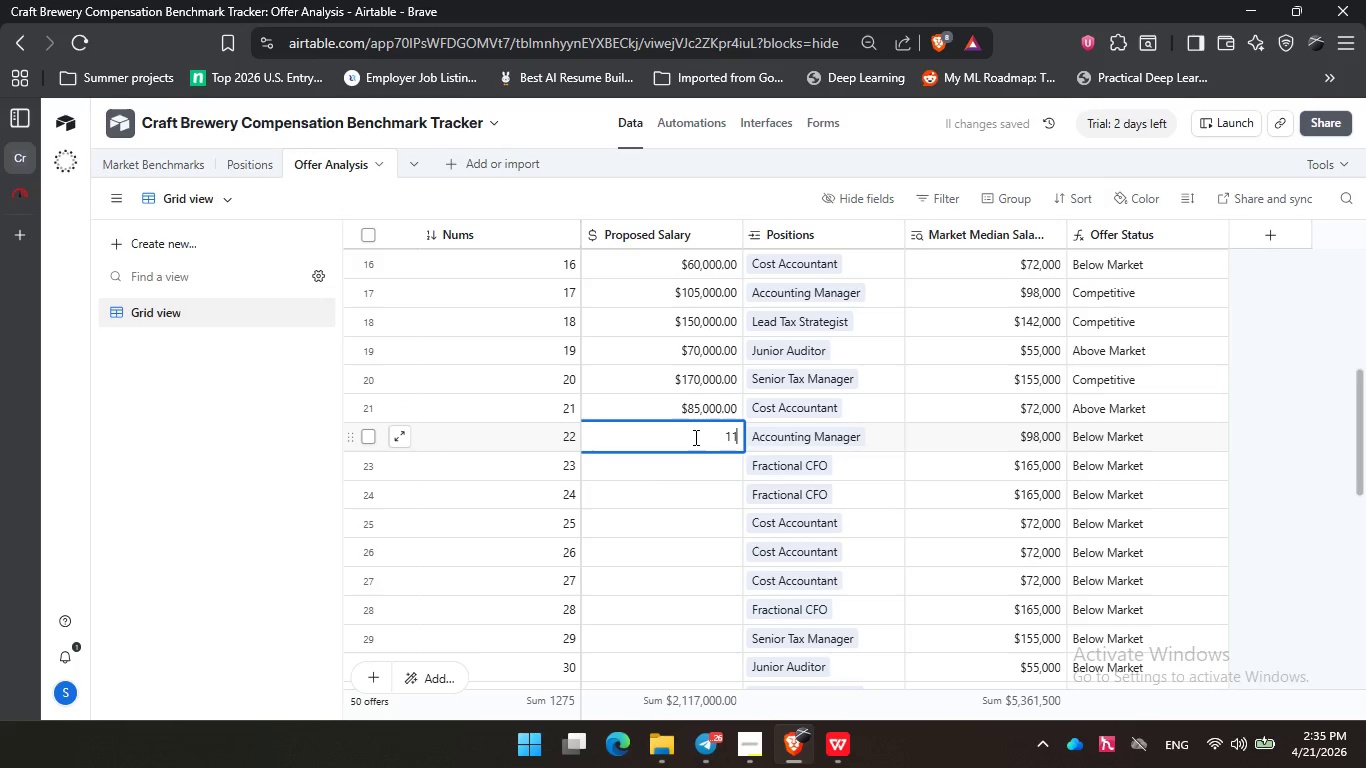 
key(Backspace)
 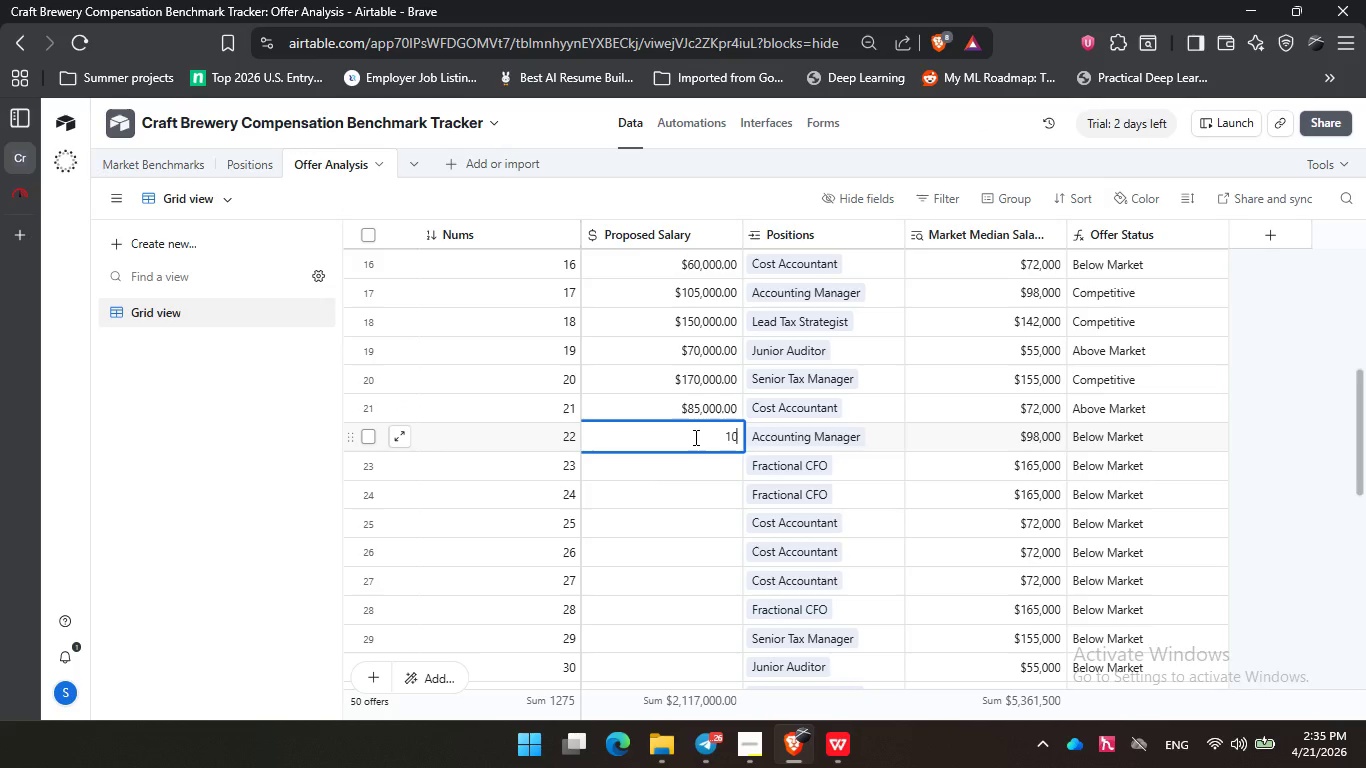 
key(Numpad0)
 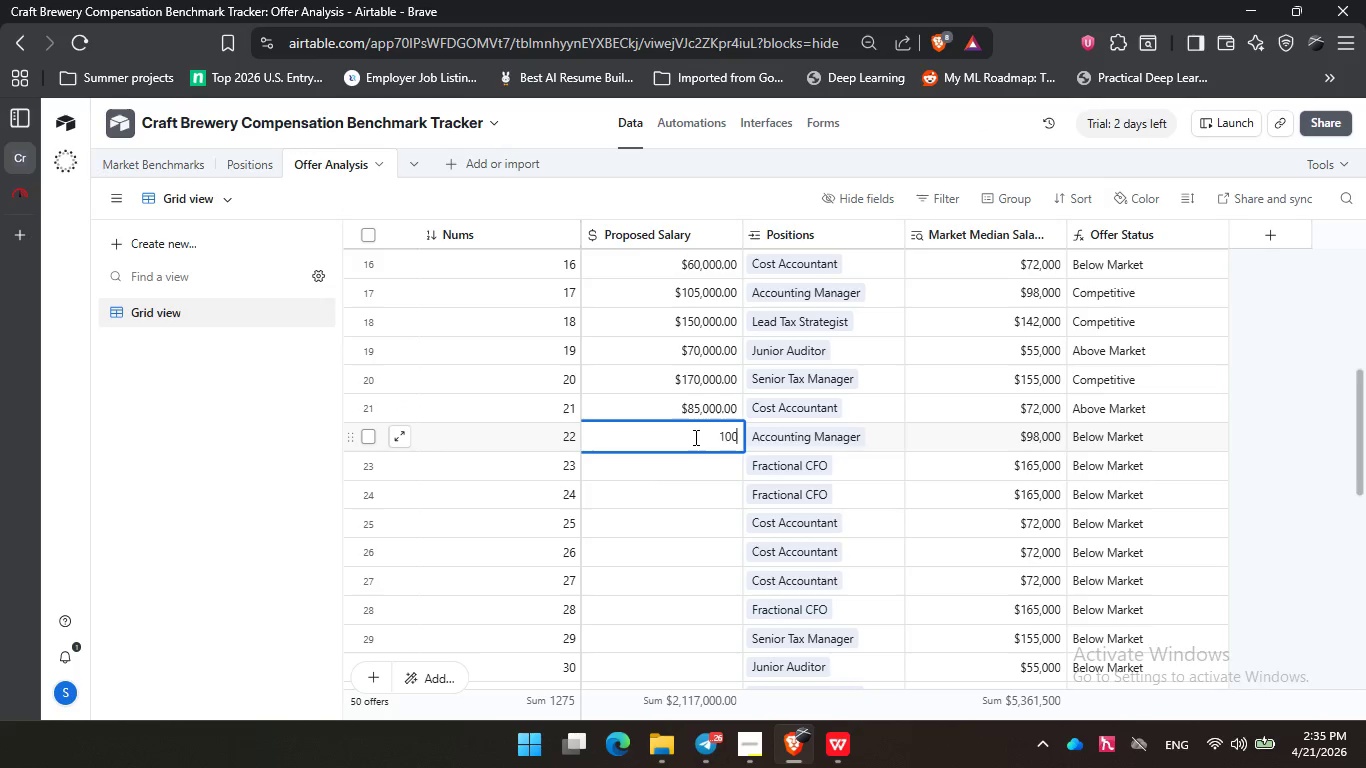 
key(Numpad0)
 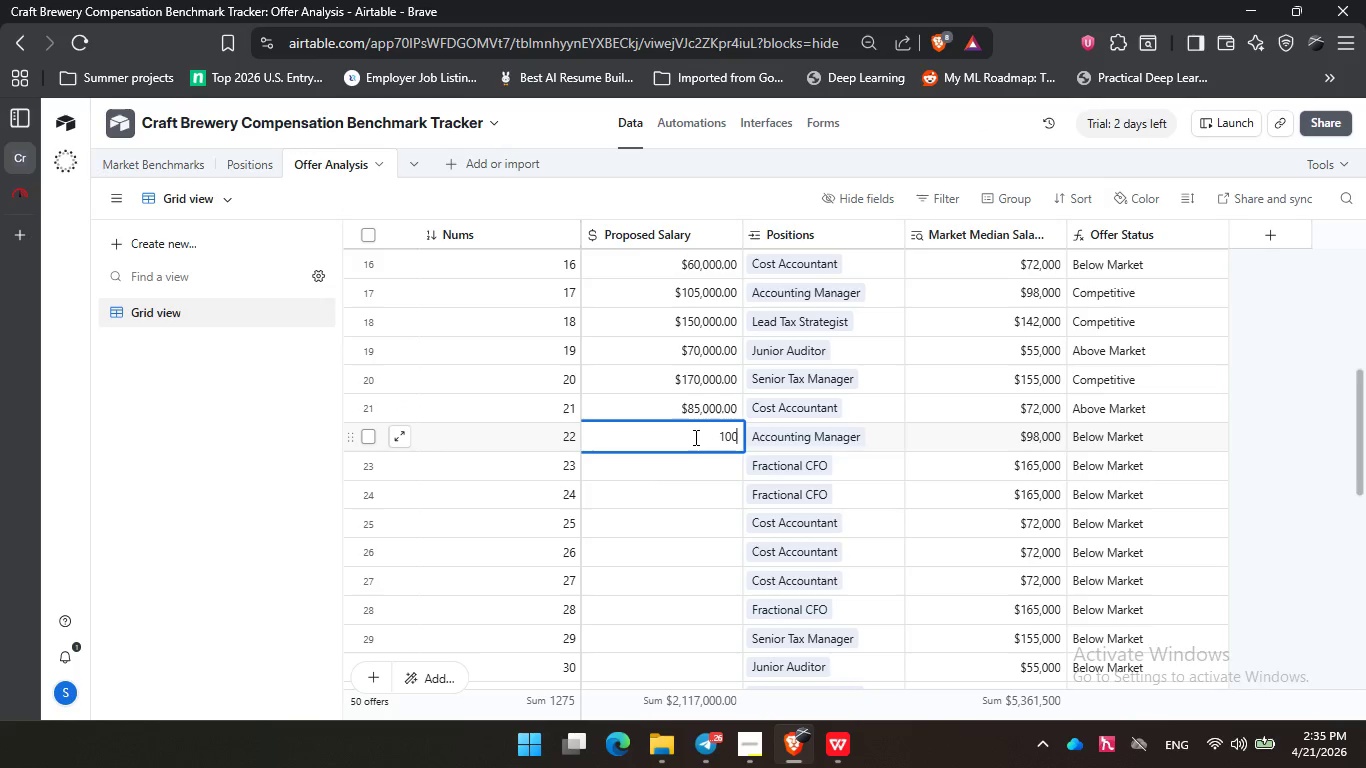 
key(Numpad0)
 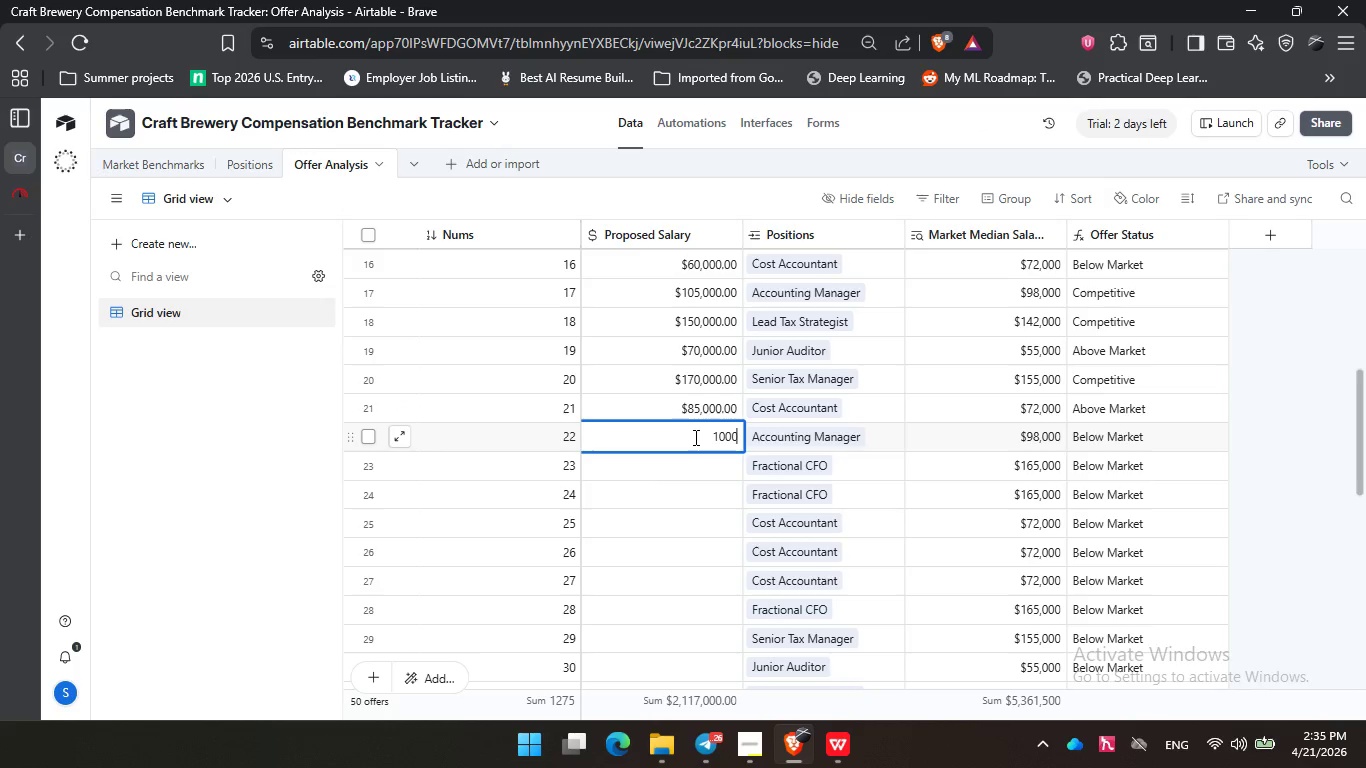 
key(Numpad0)
 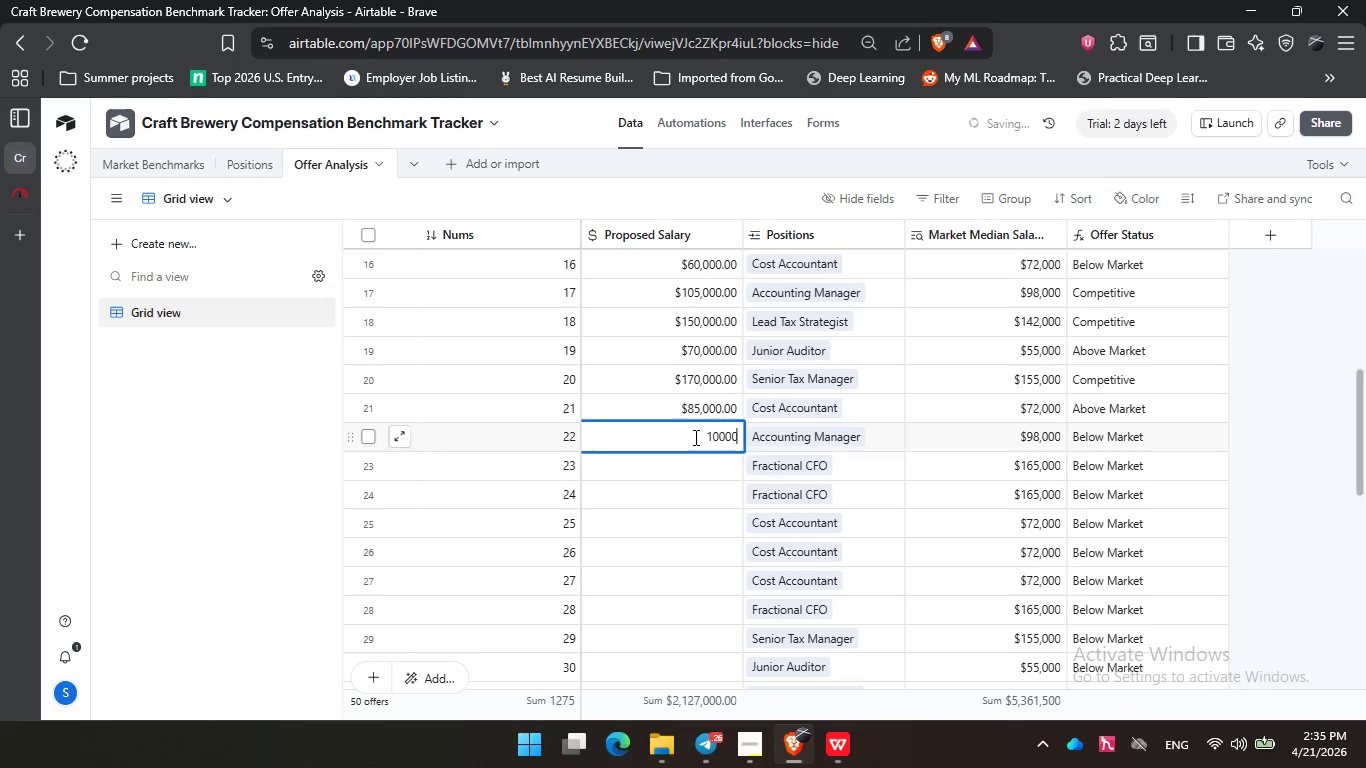 
key(Numpad0)
 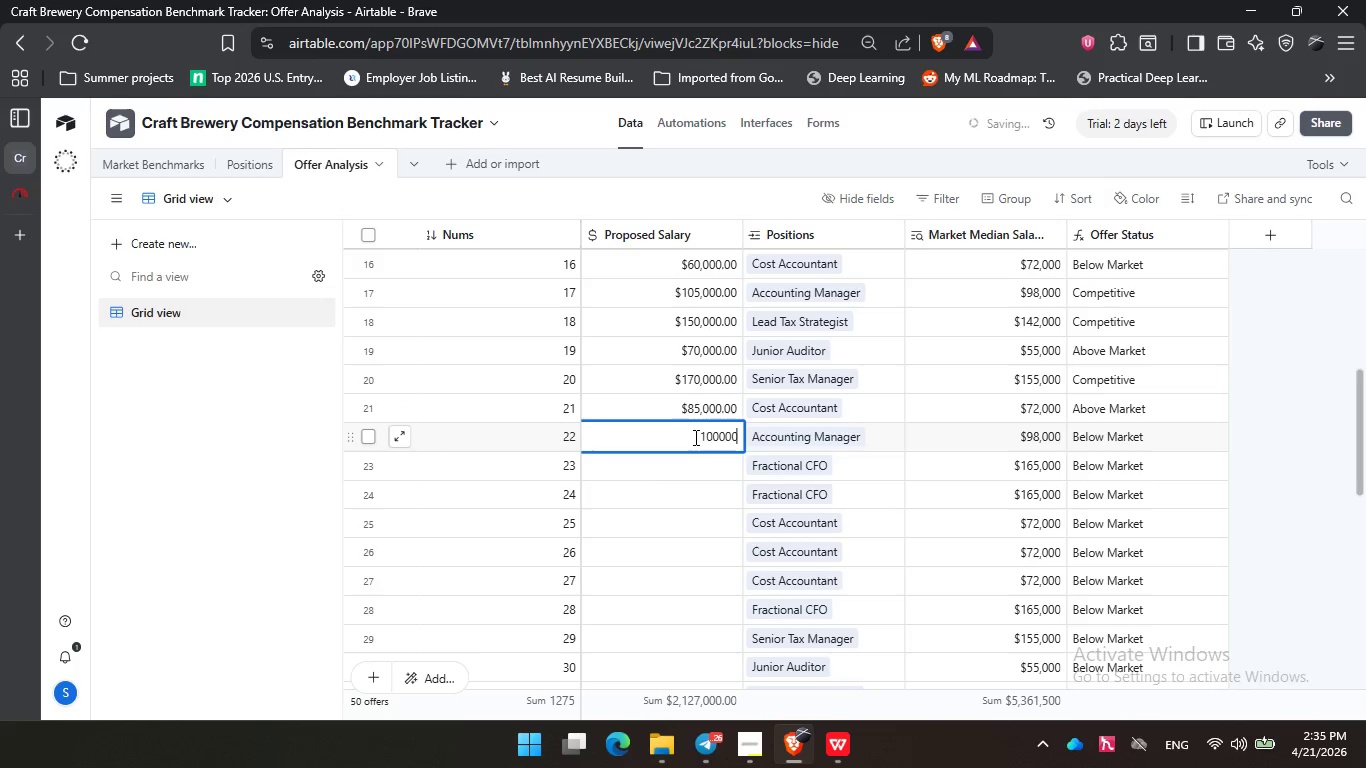 
key(NumpadEnter)
 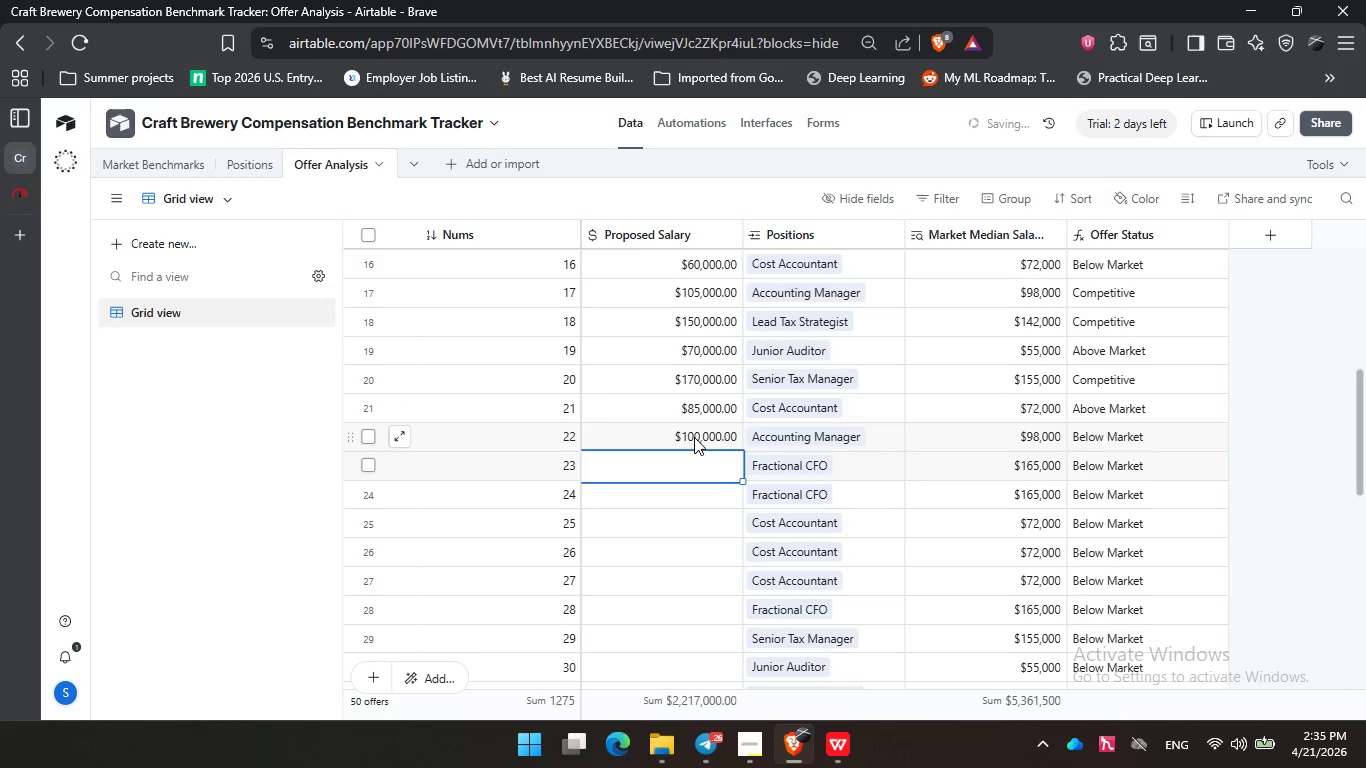 
scroll: coordinate [751, 405], scroll_direction: down, amount: 1.0
 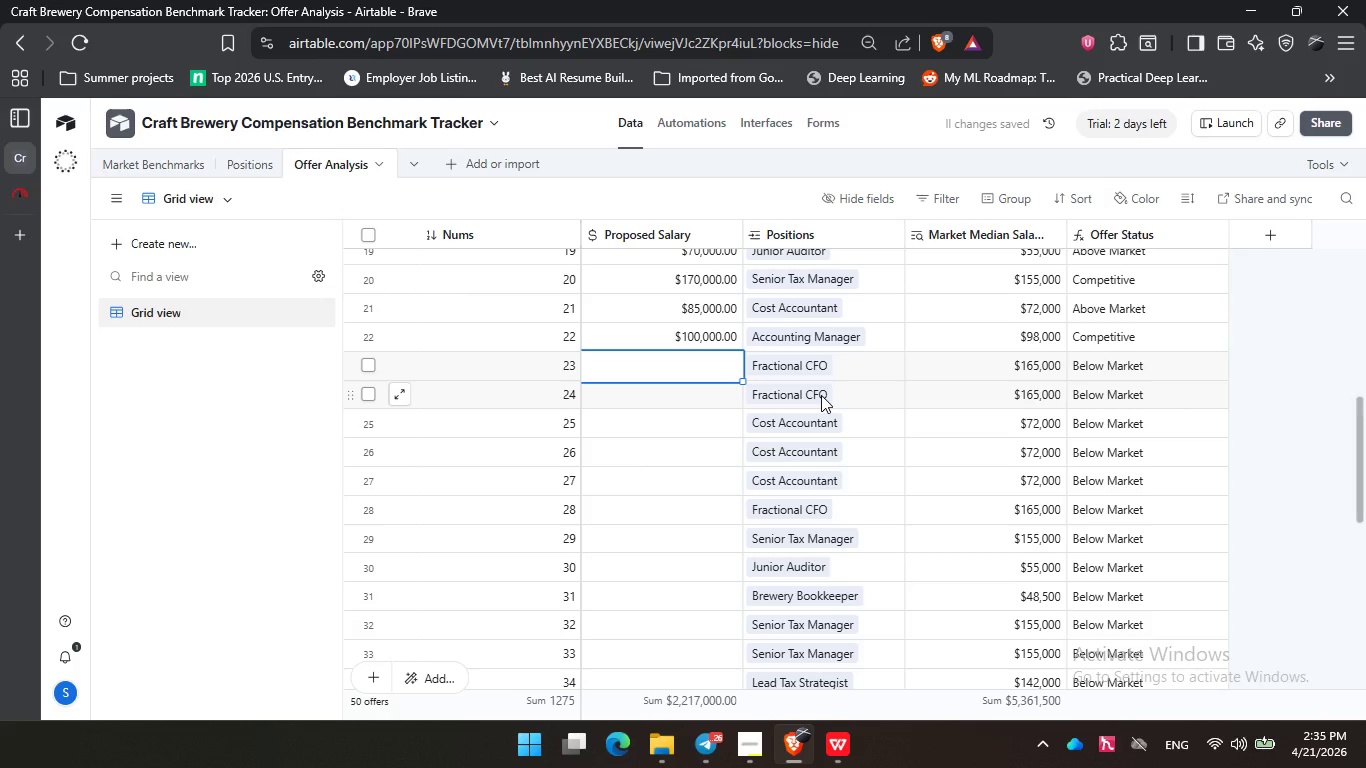 
key(Numpad1)
 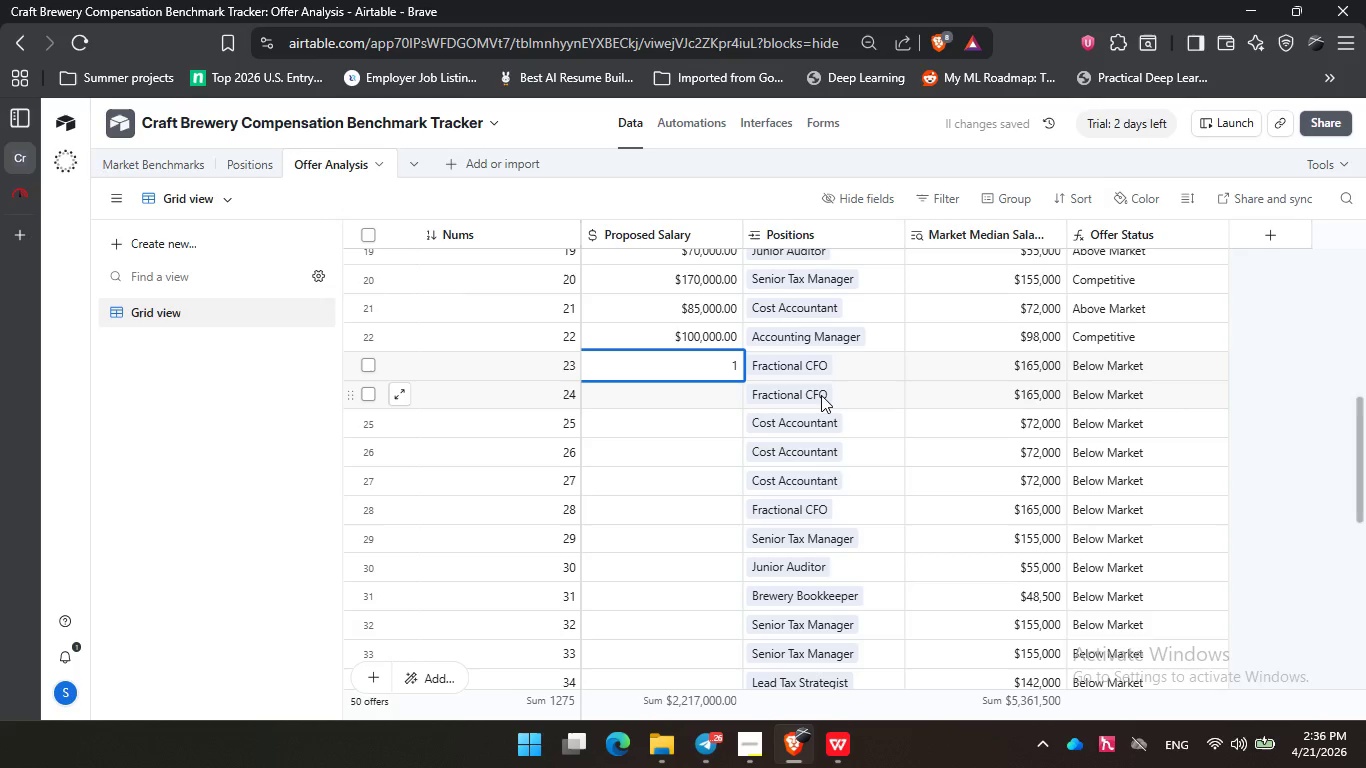 
key(Numpad6)
 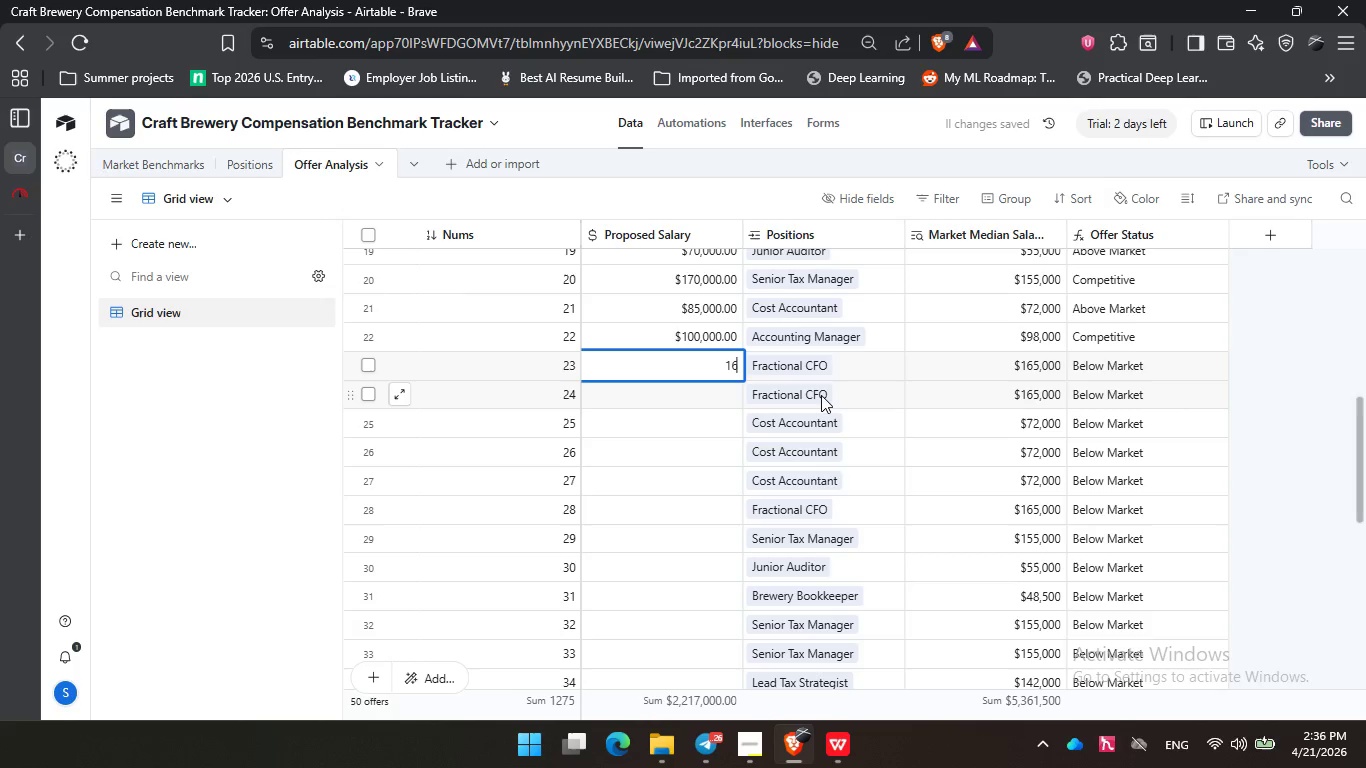 
key(Numpad5)
 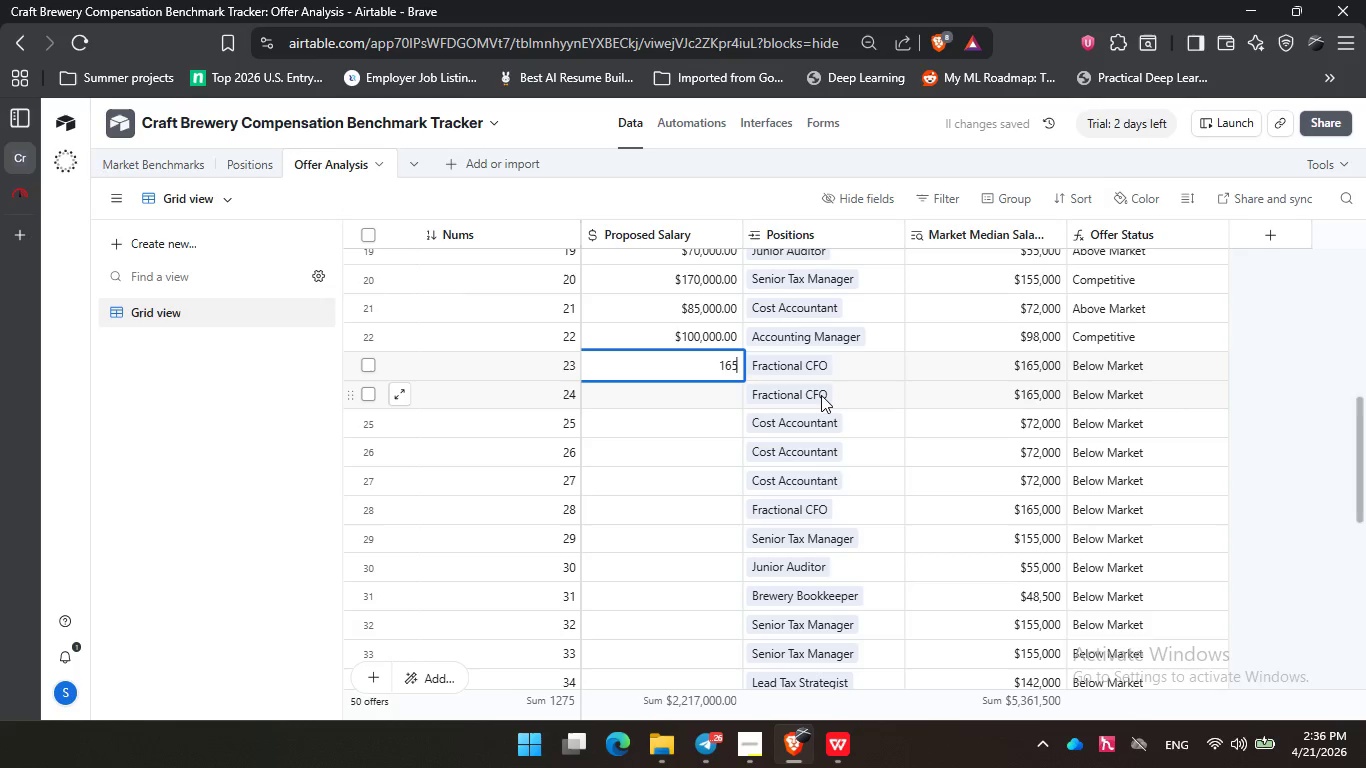 
key(Numpad0)
 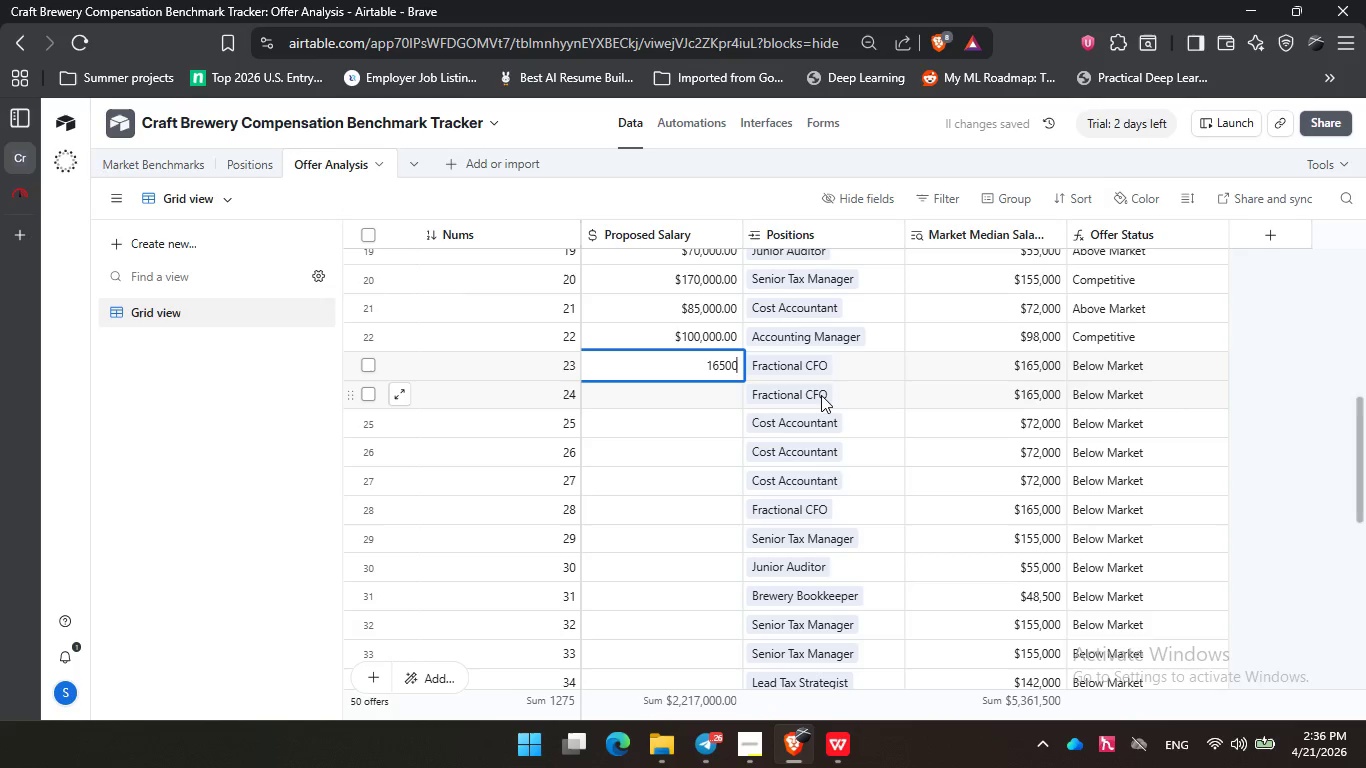 
key(Numpad0)
 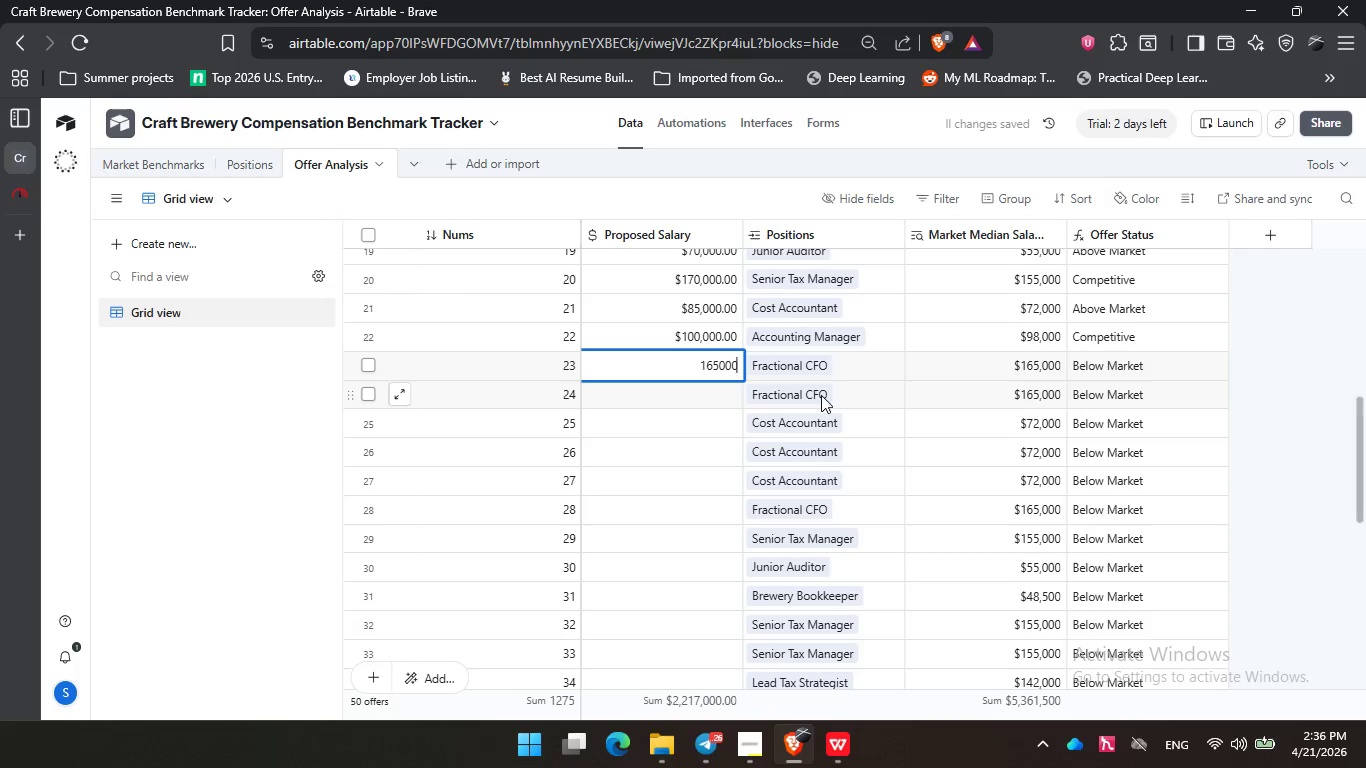 
key(Numpad0)
 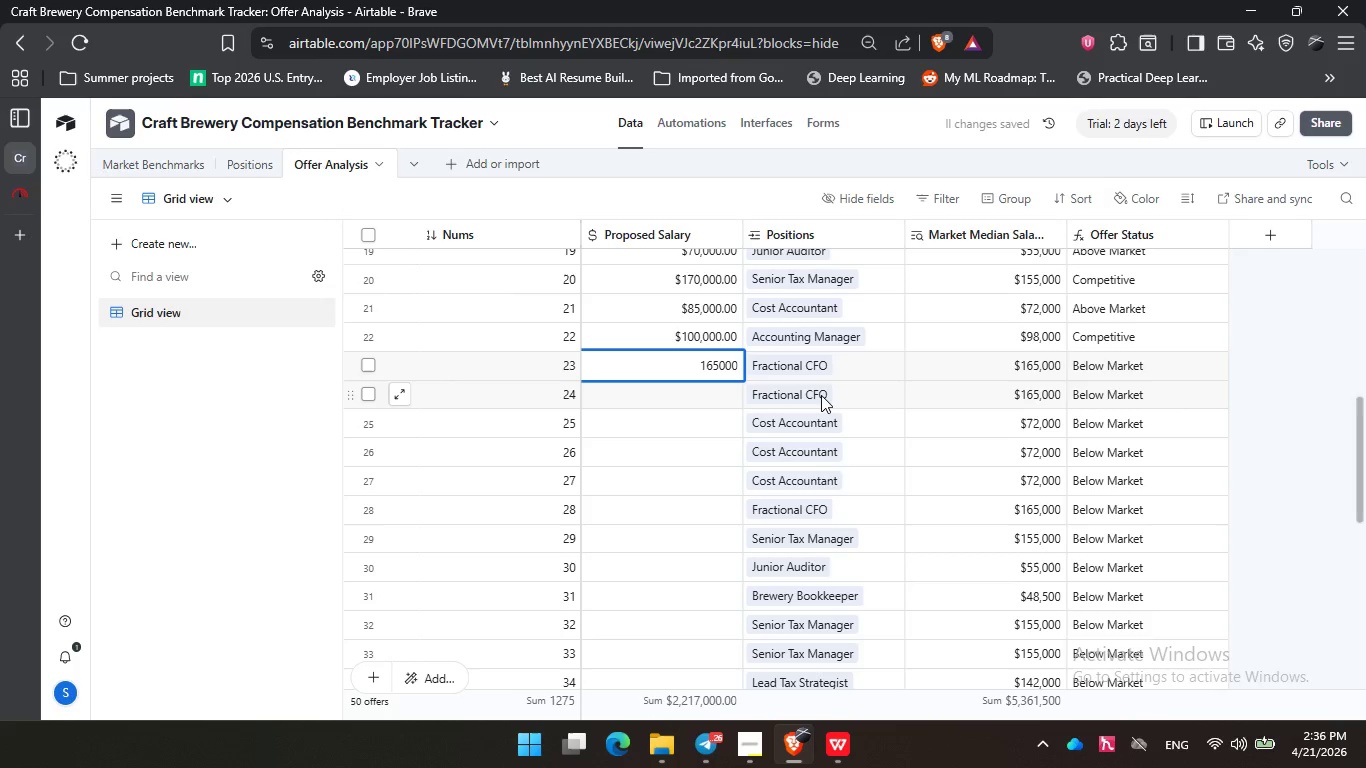 
key(NumpadEnter)
 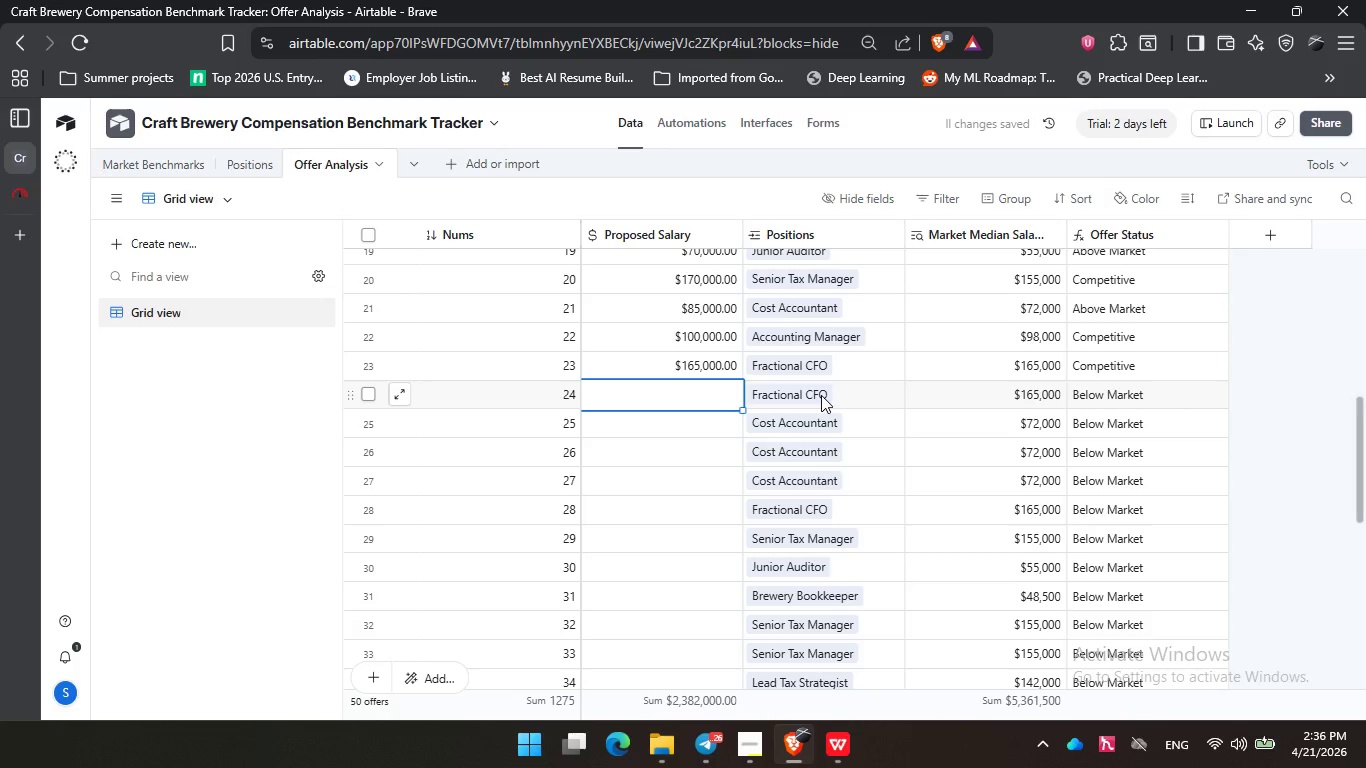 
wait(10.94)
 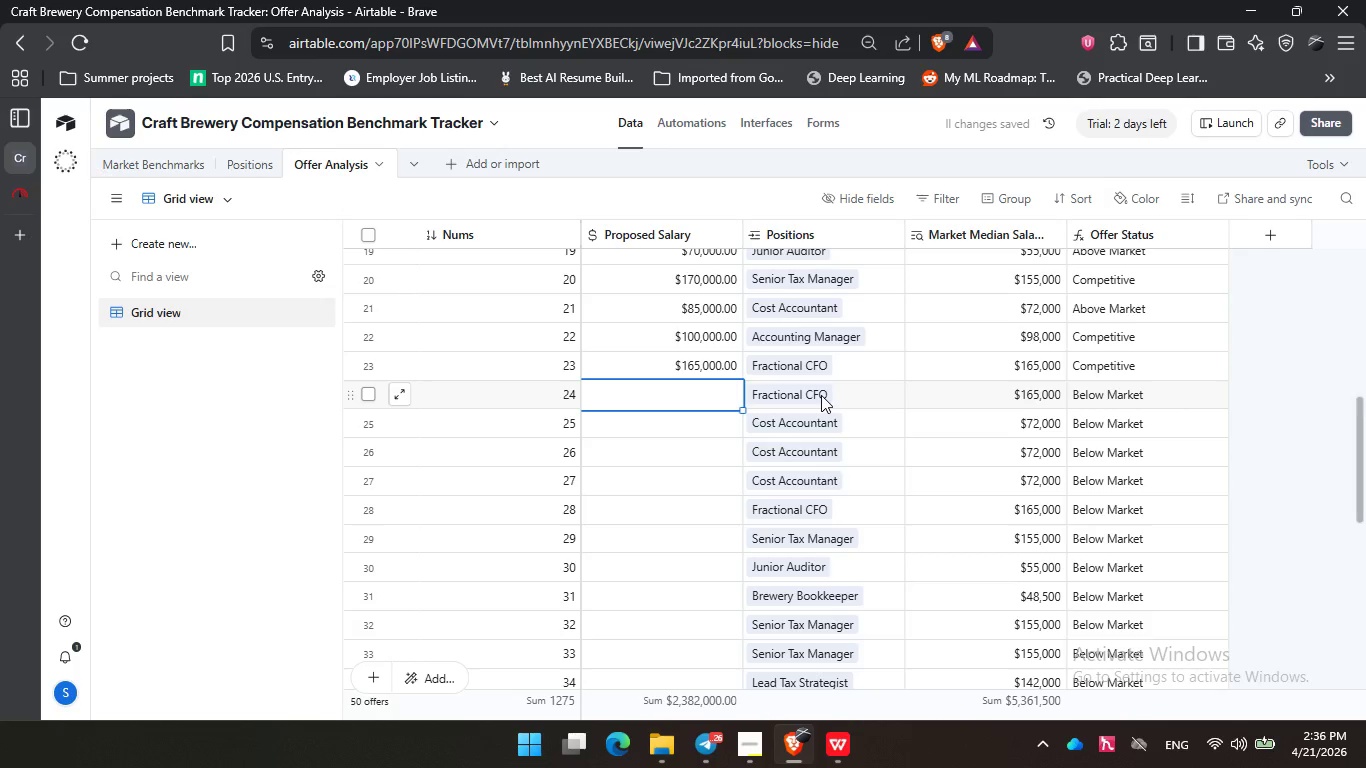 
key(Numpad1)
 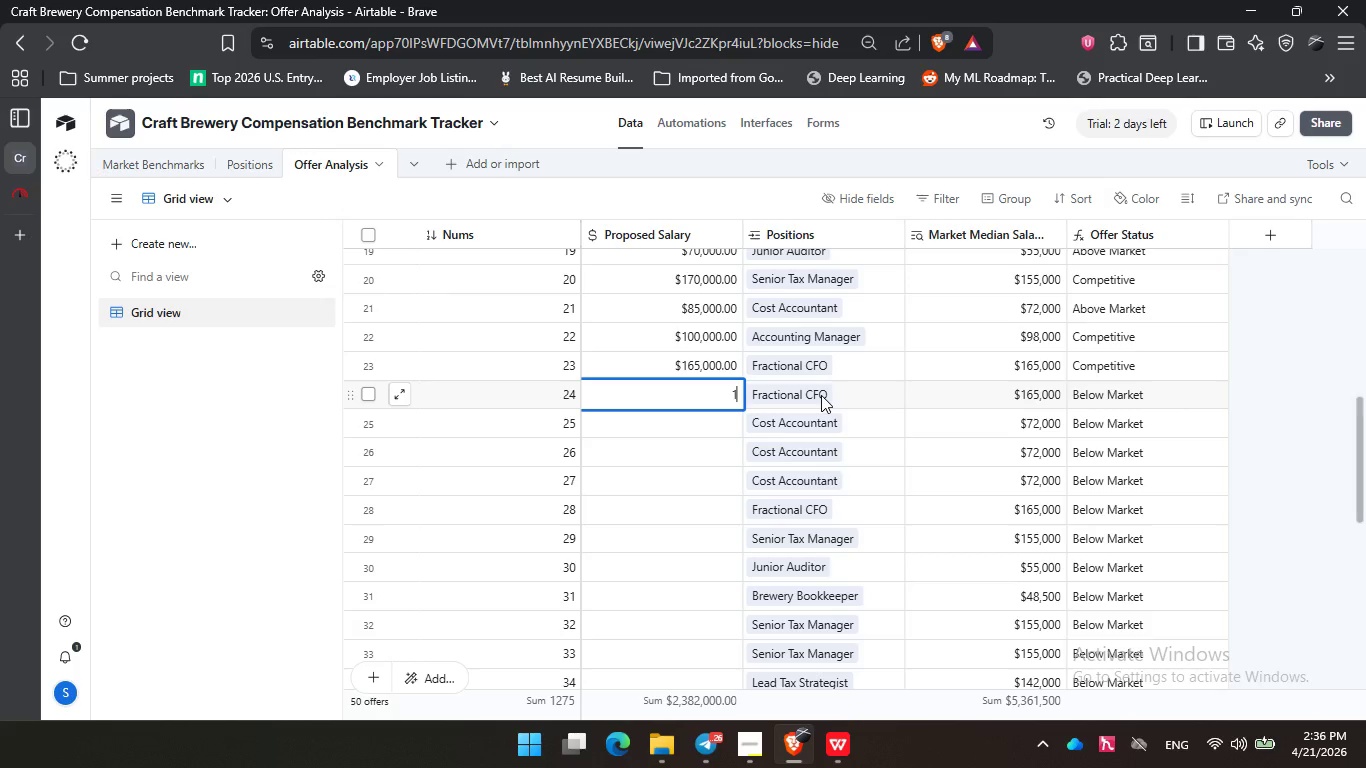 
key(Numpad8)
 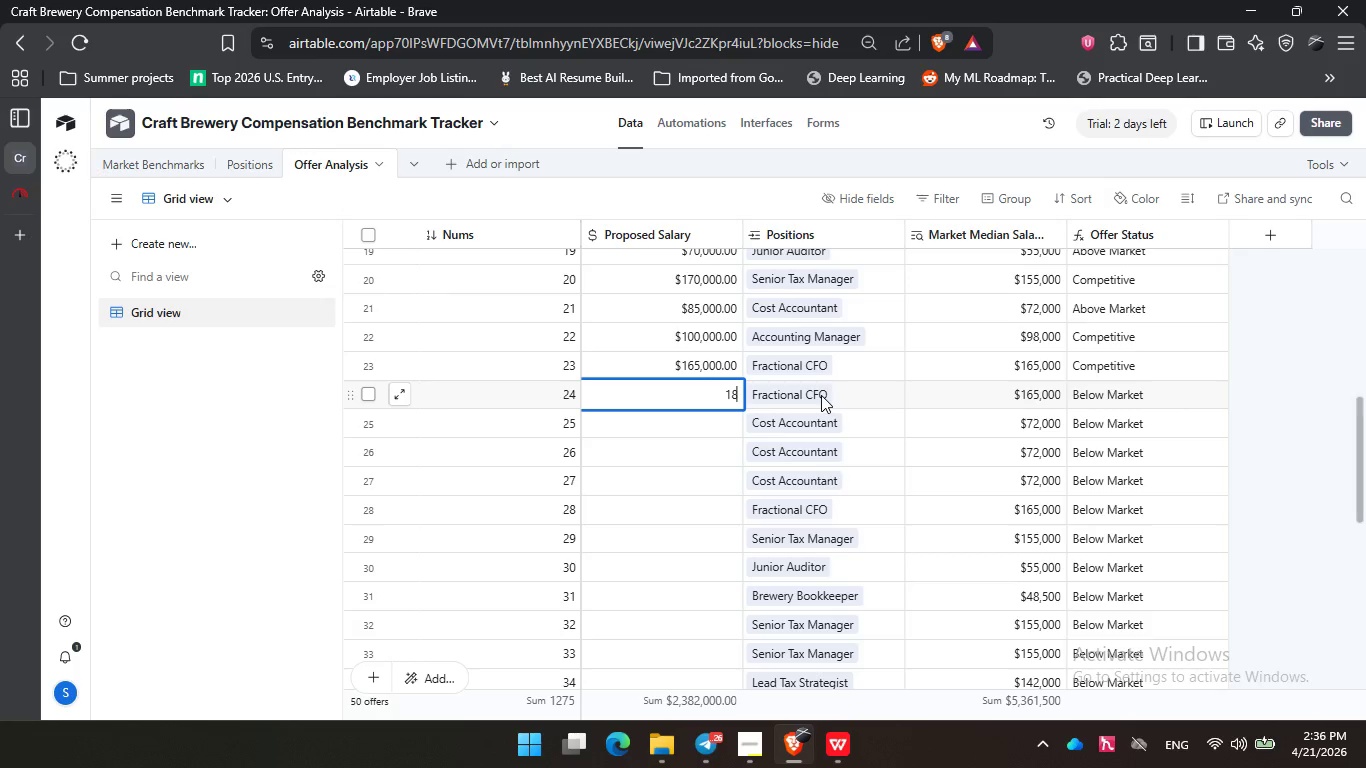 
key(Numpad0)
 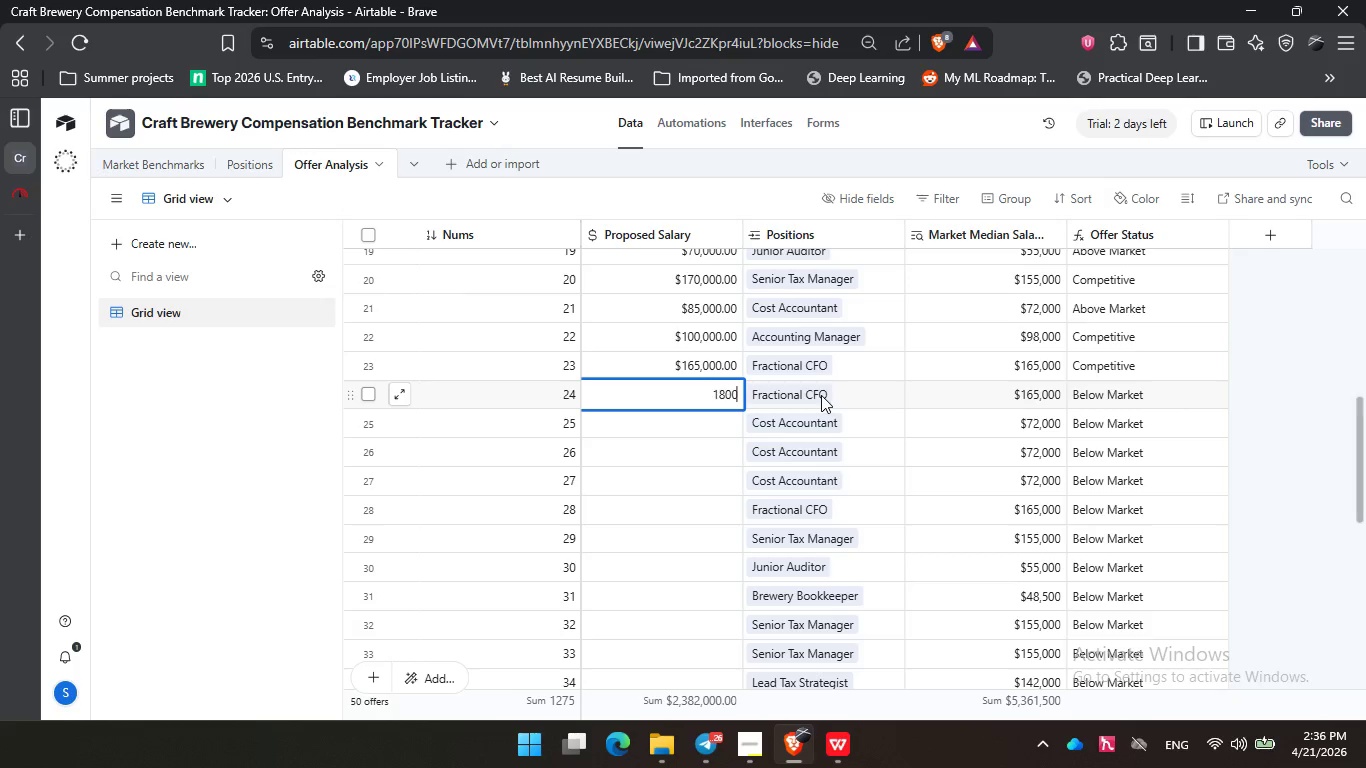 
key(Numpad0)
 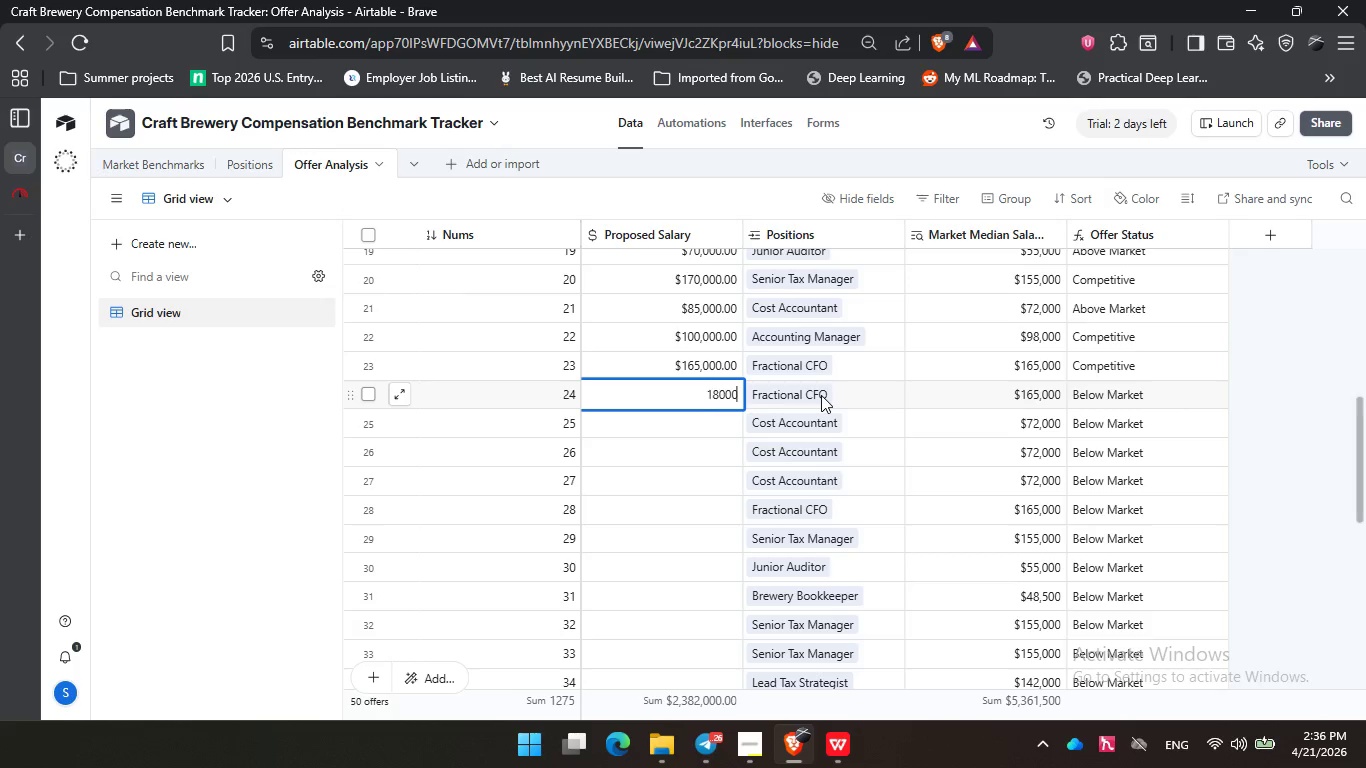 
key(Numpad0)
 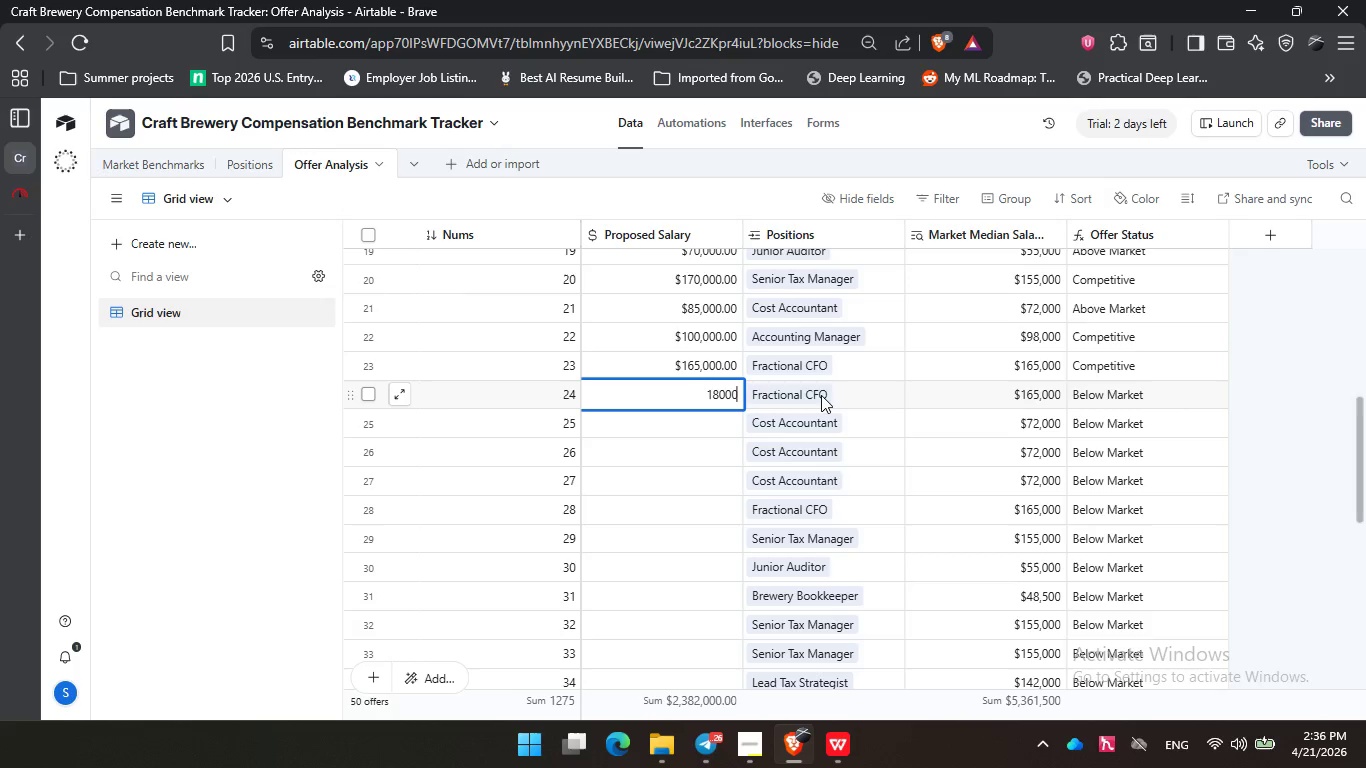 
key(Numpad0)
 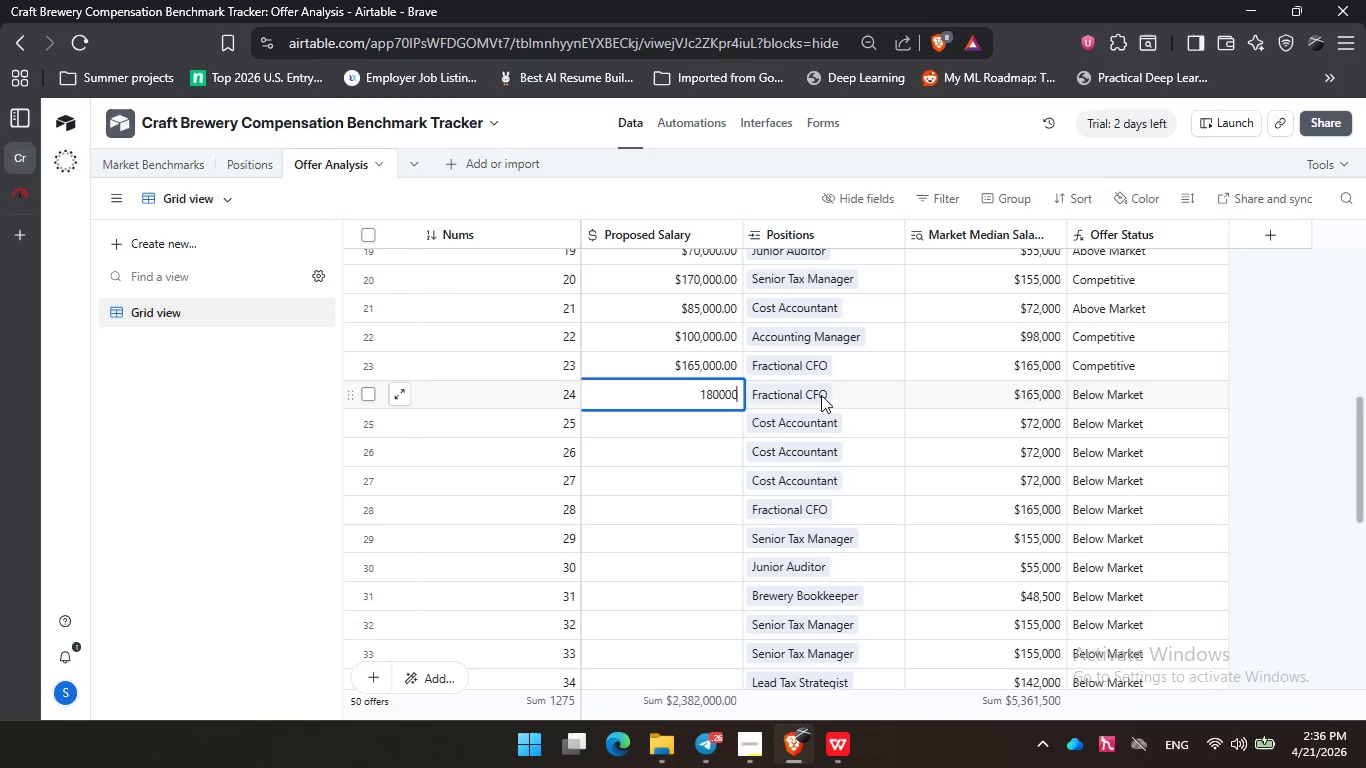 
key(NumpadEnter)
 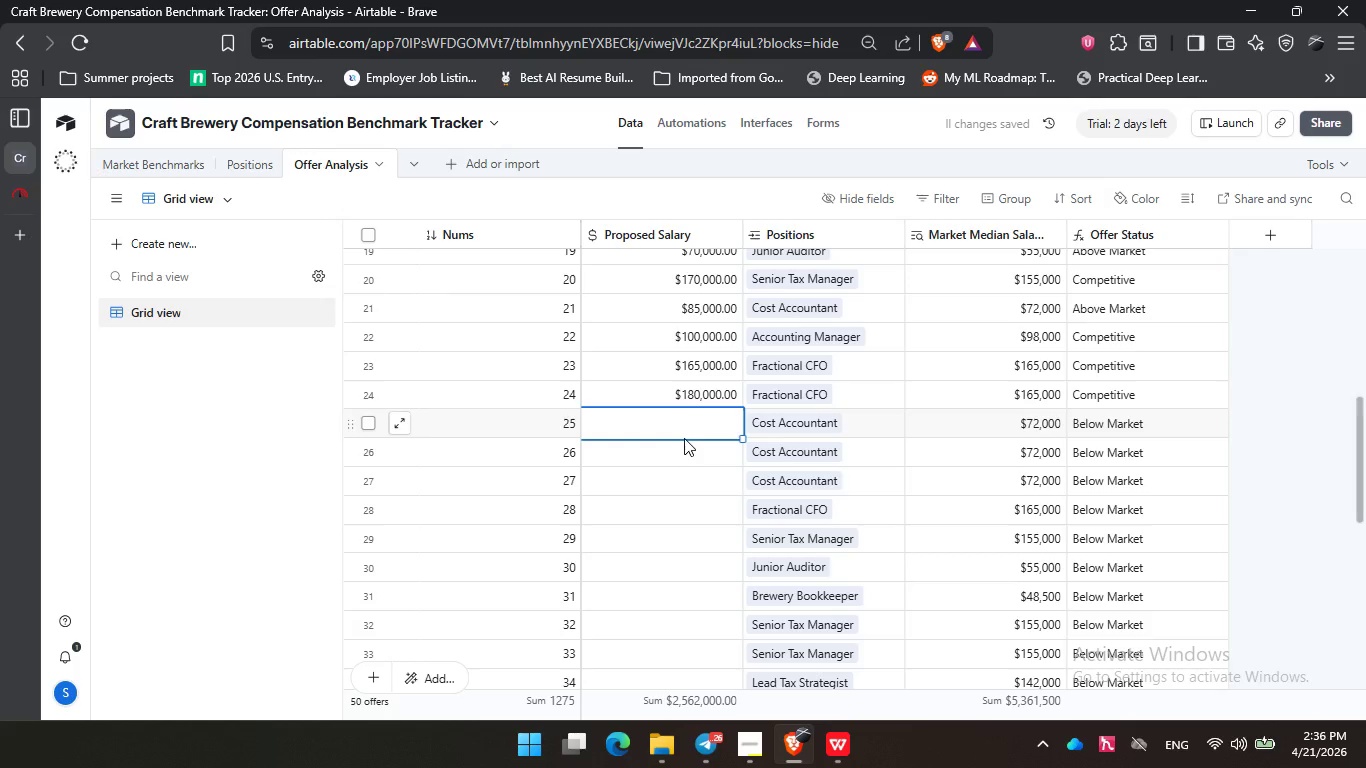 
wait(5.03)
 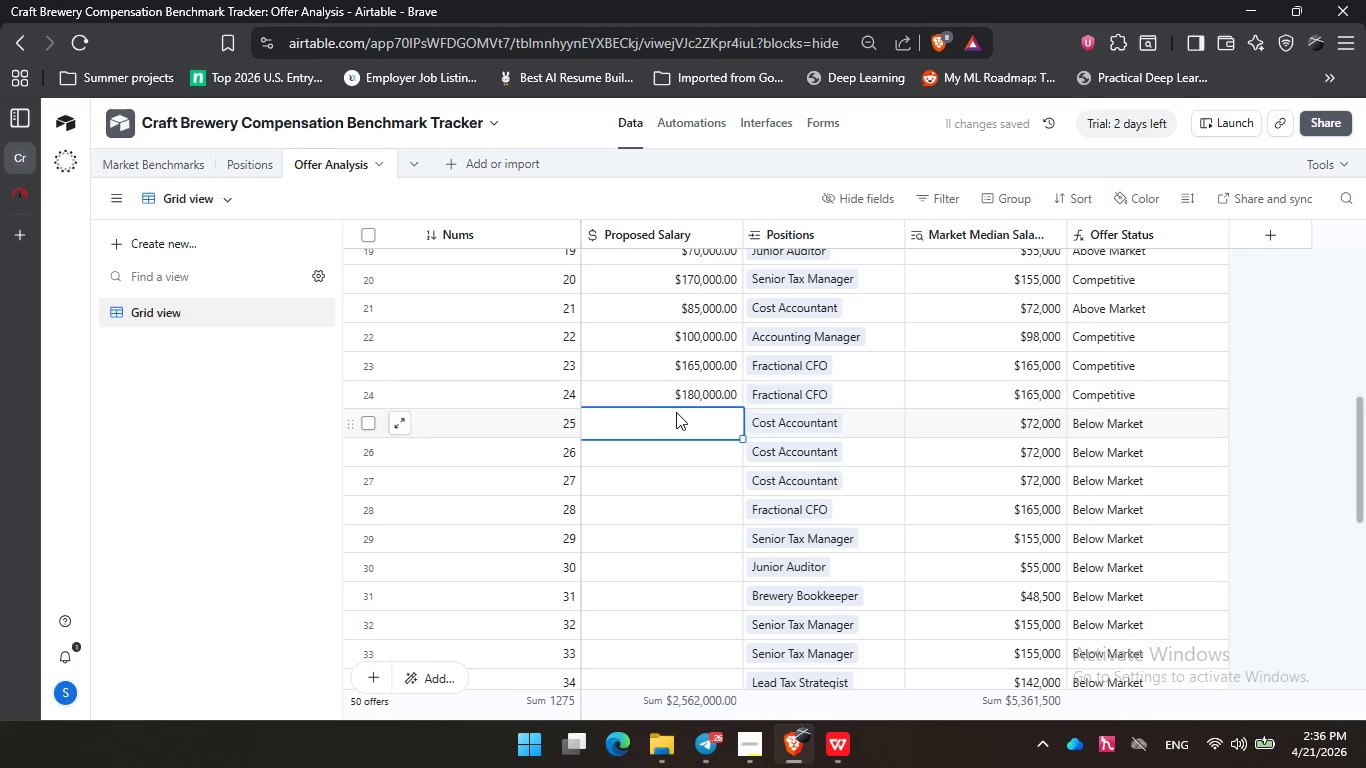 
scroll: coordinate [684, 436], scroll_direction: down, amount: 1.0
 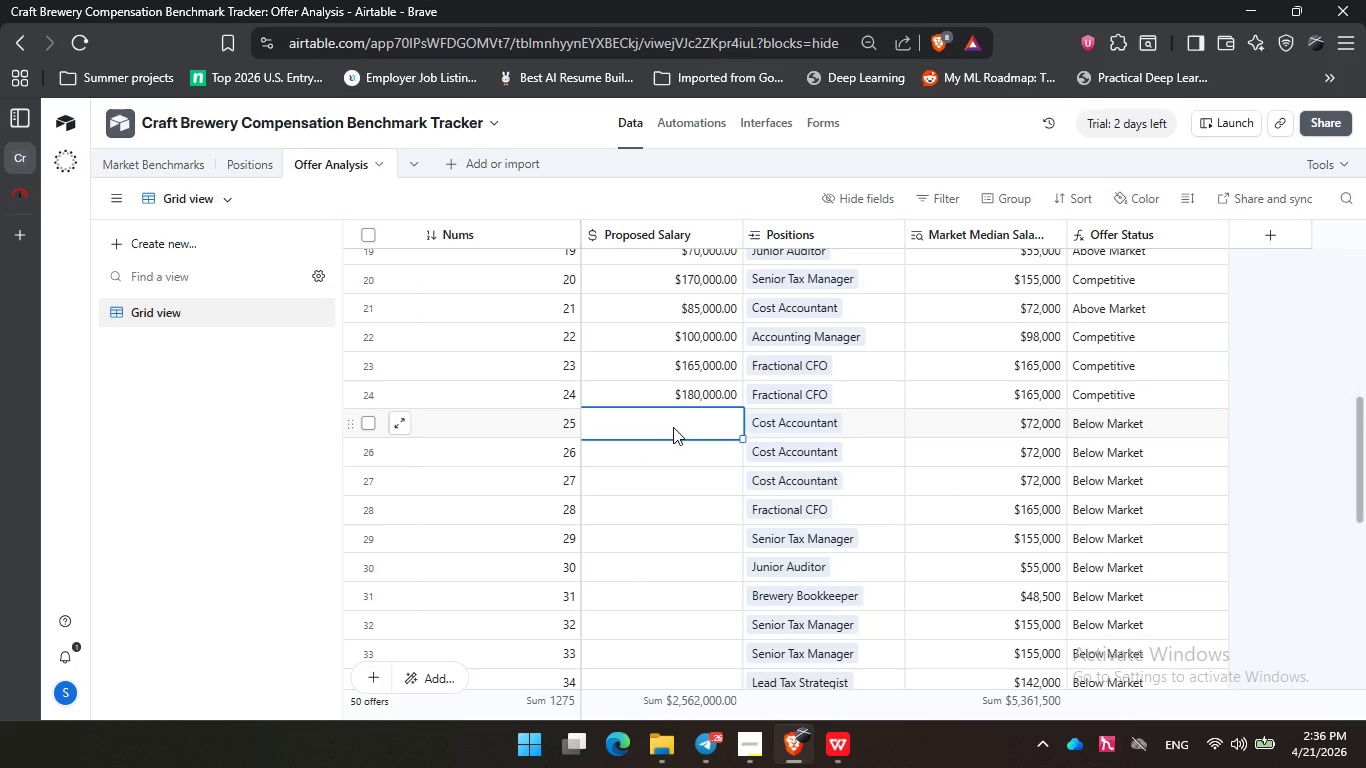 
key(Numpad8)
 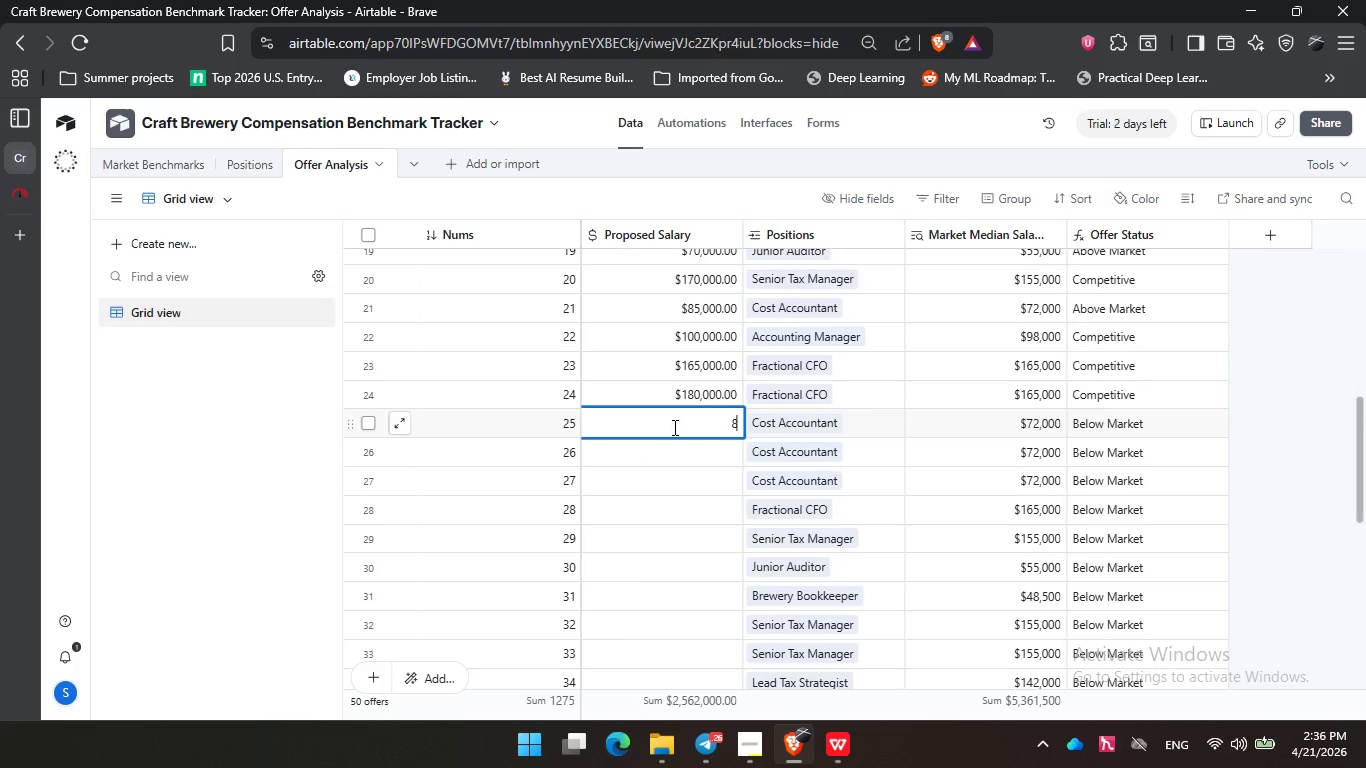 
key(Numpad0)
 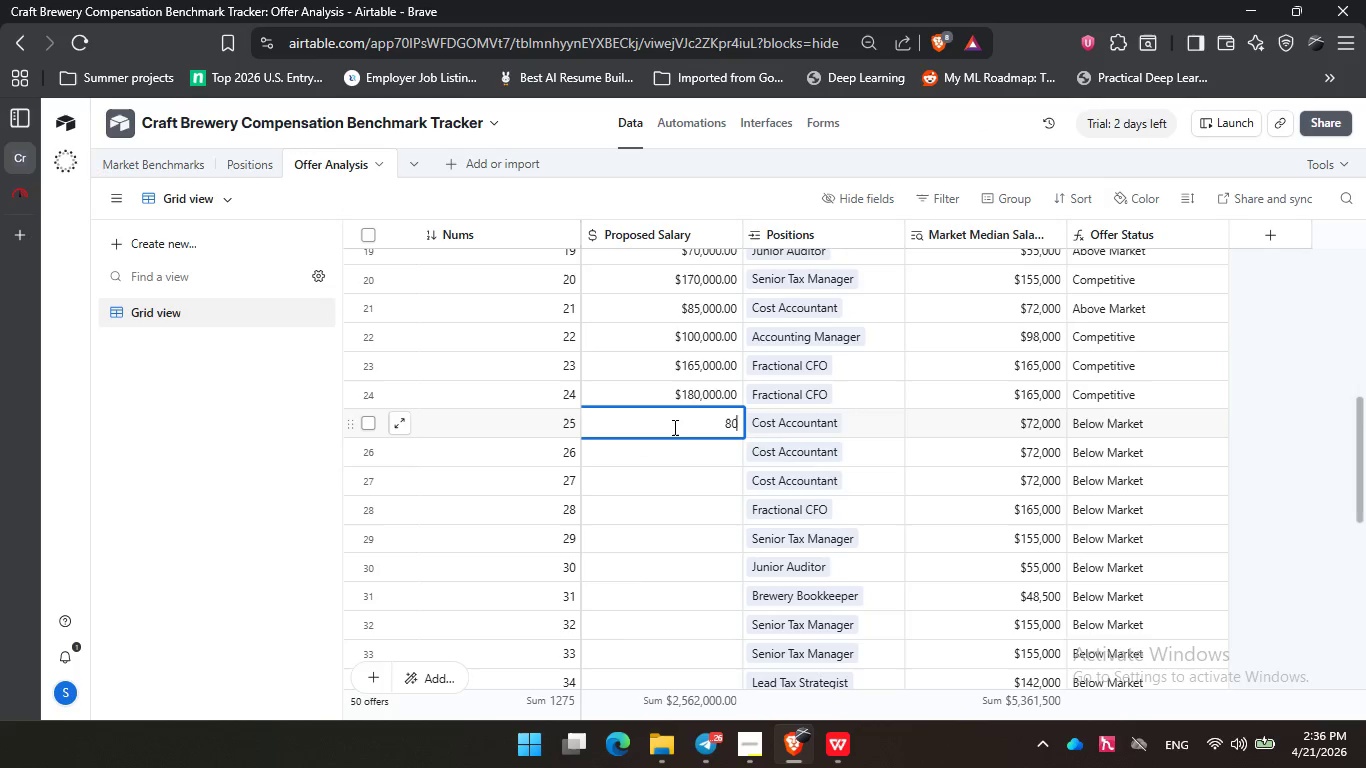 
key(Numpad0)
 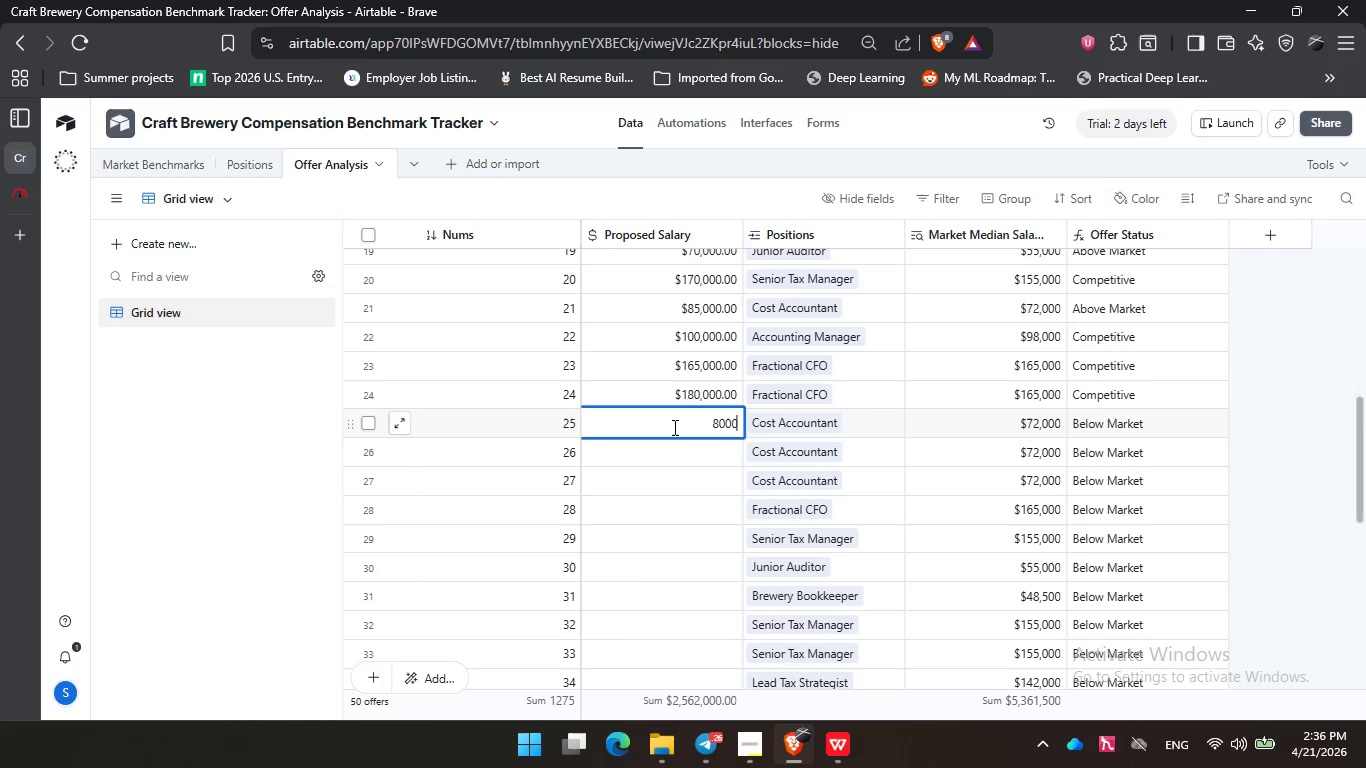 
key(Numpad0)
 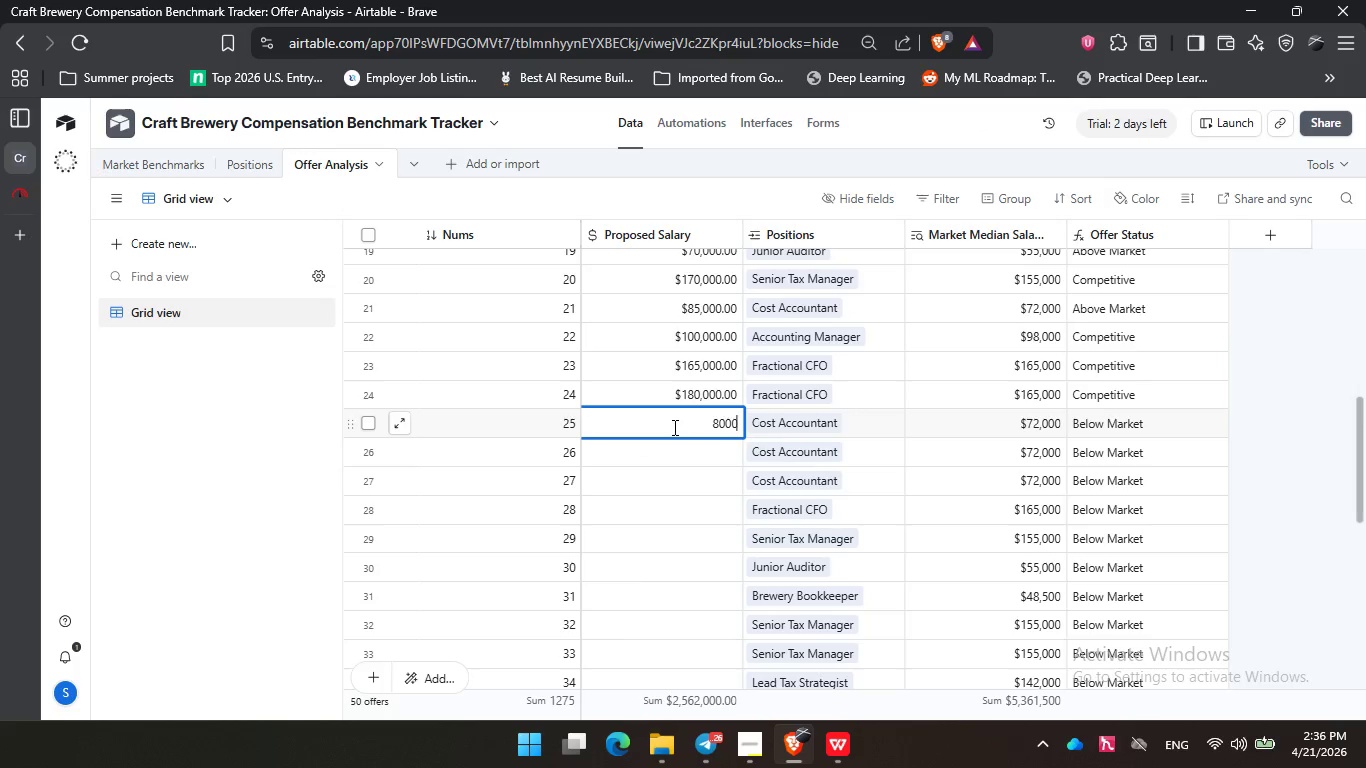 
key(Numpad0)
 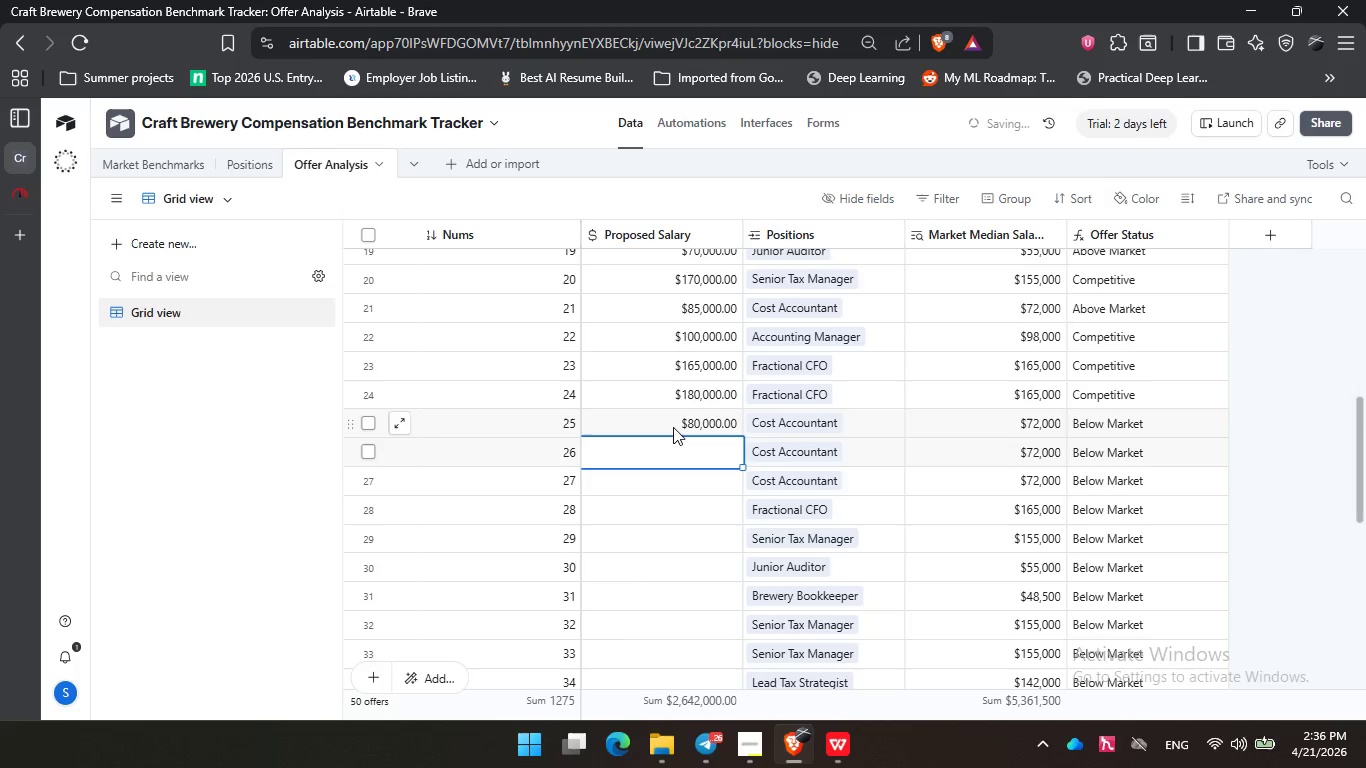 
key(NumpadEnter)
 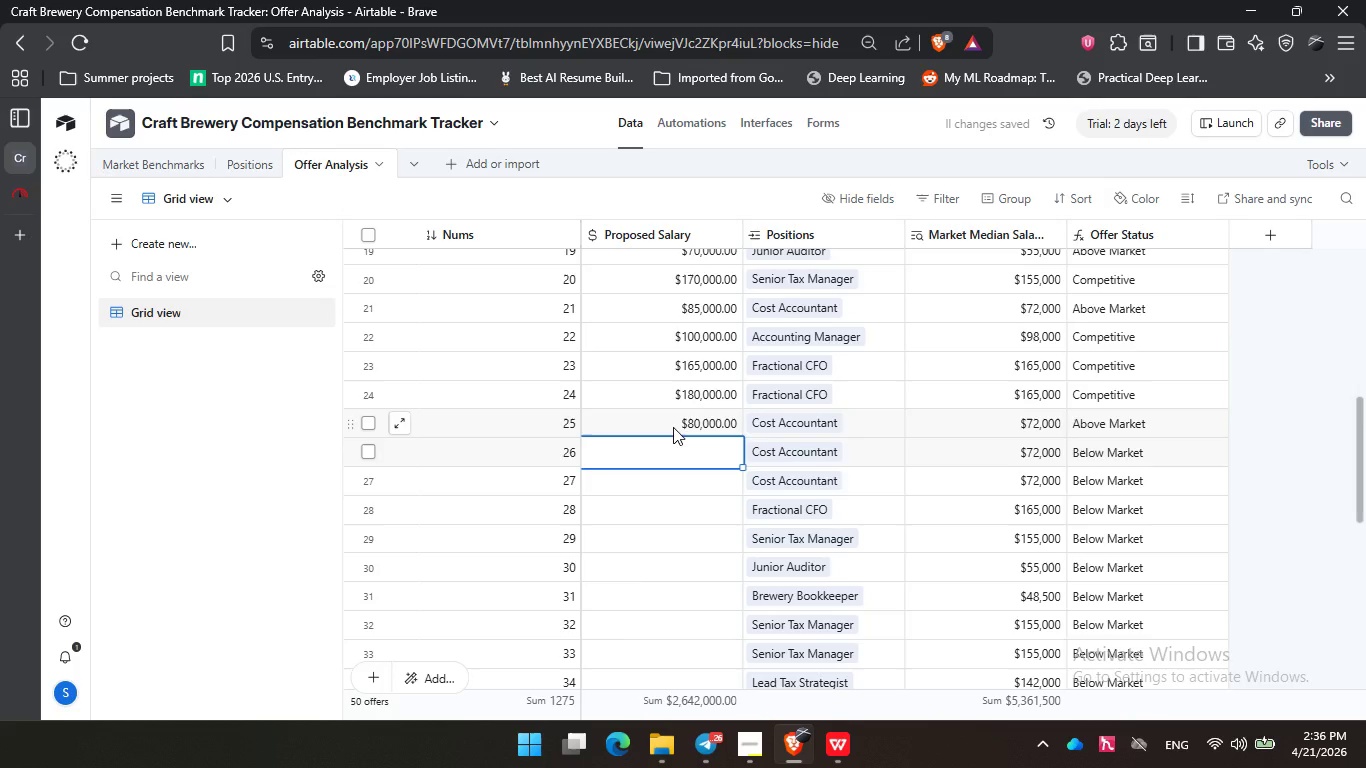 
key(Numpad8)
 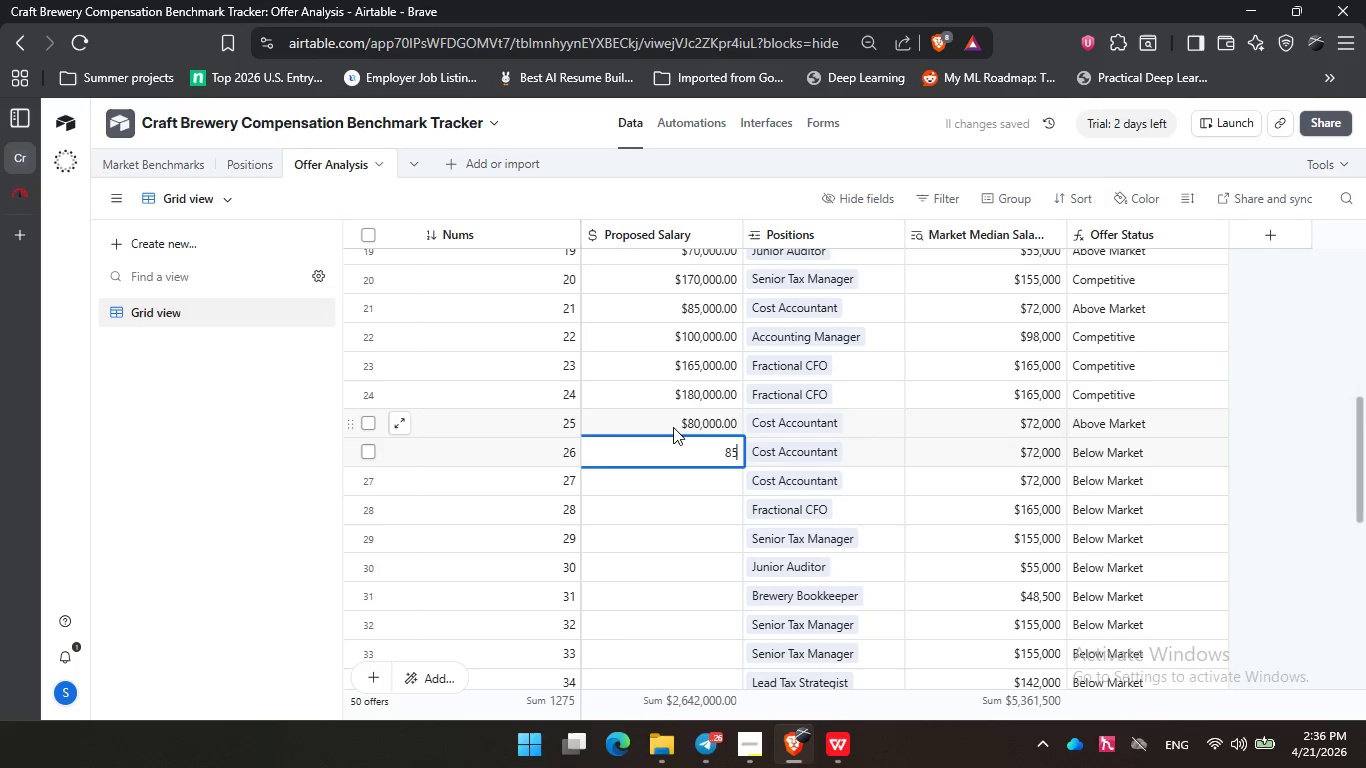 
key(Numpad5)
 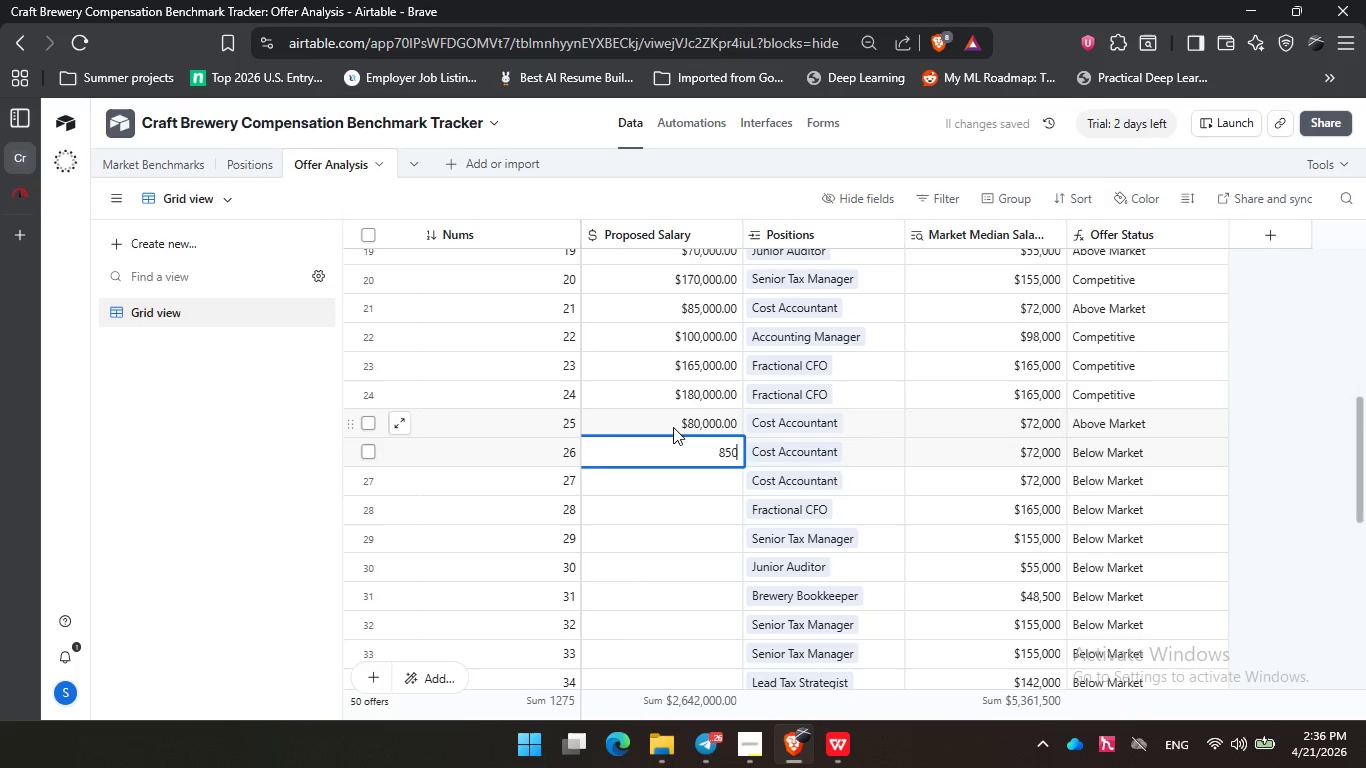 
key(Numpad0)
 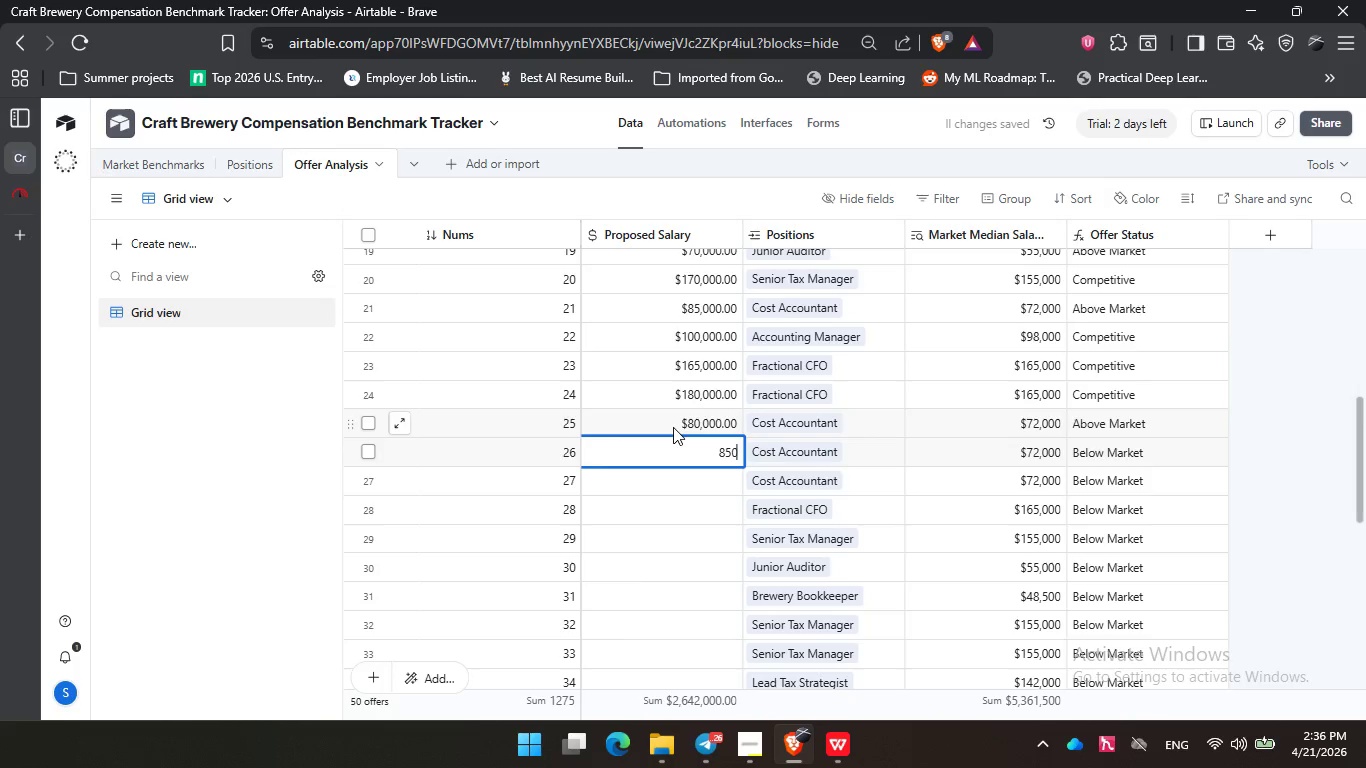 
key(Numpad0)
 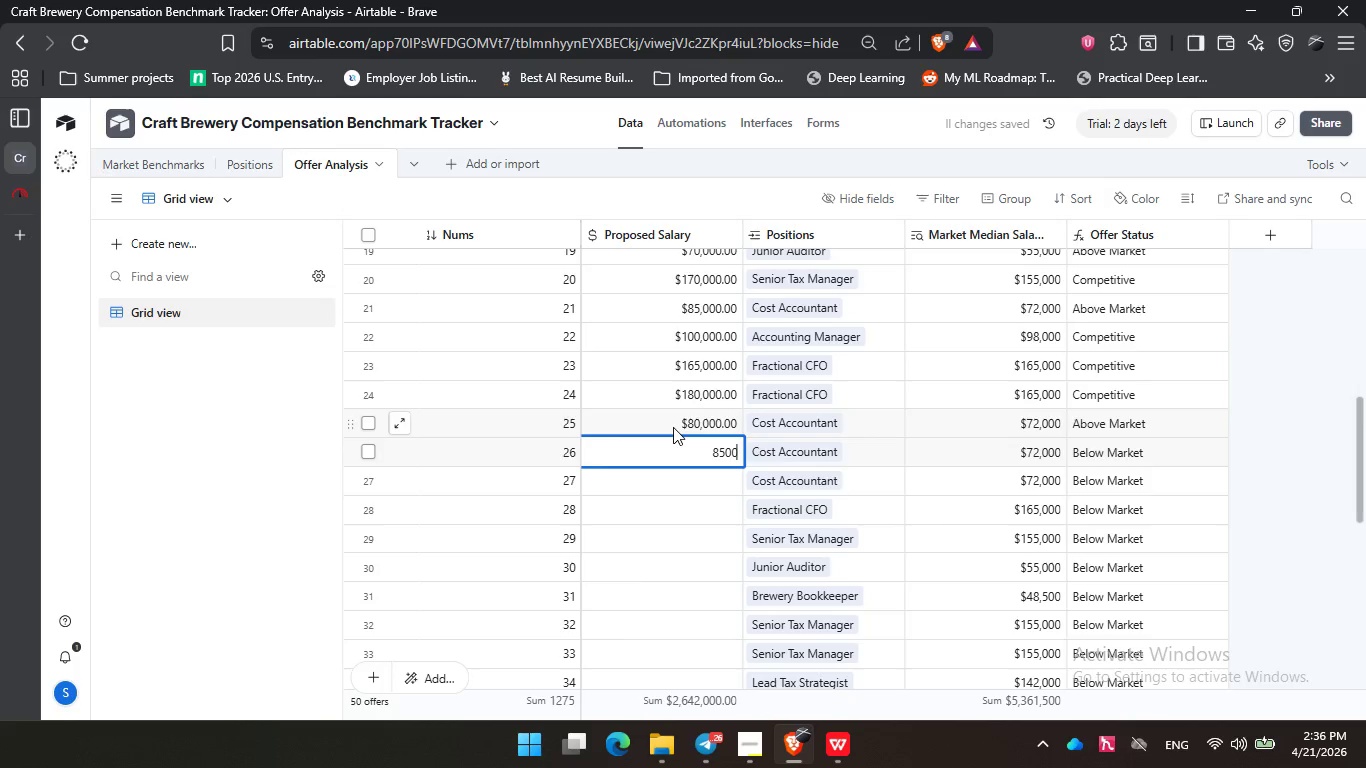 
key(Numpad0)
 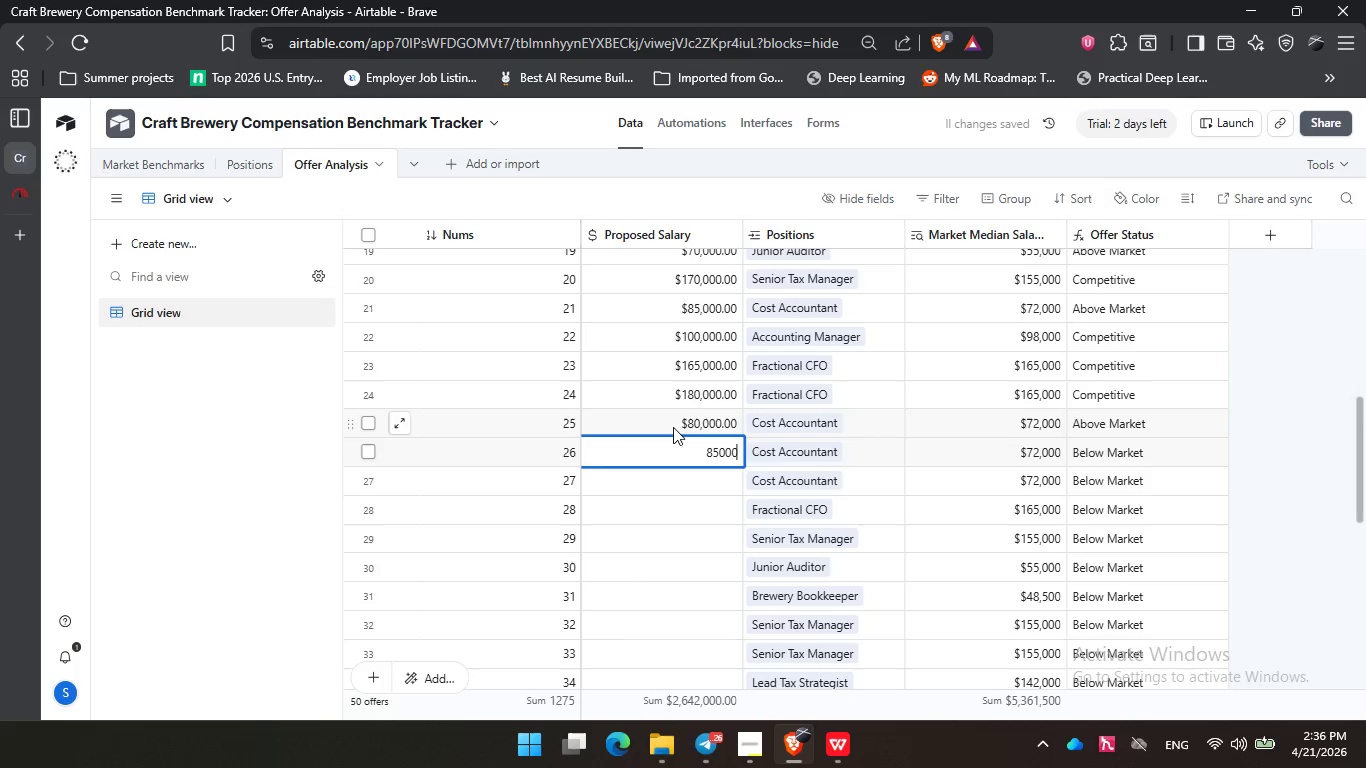 
key(Numpad0)
 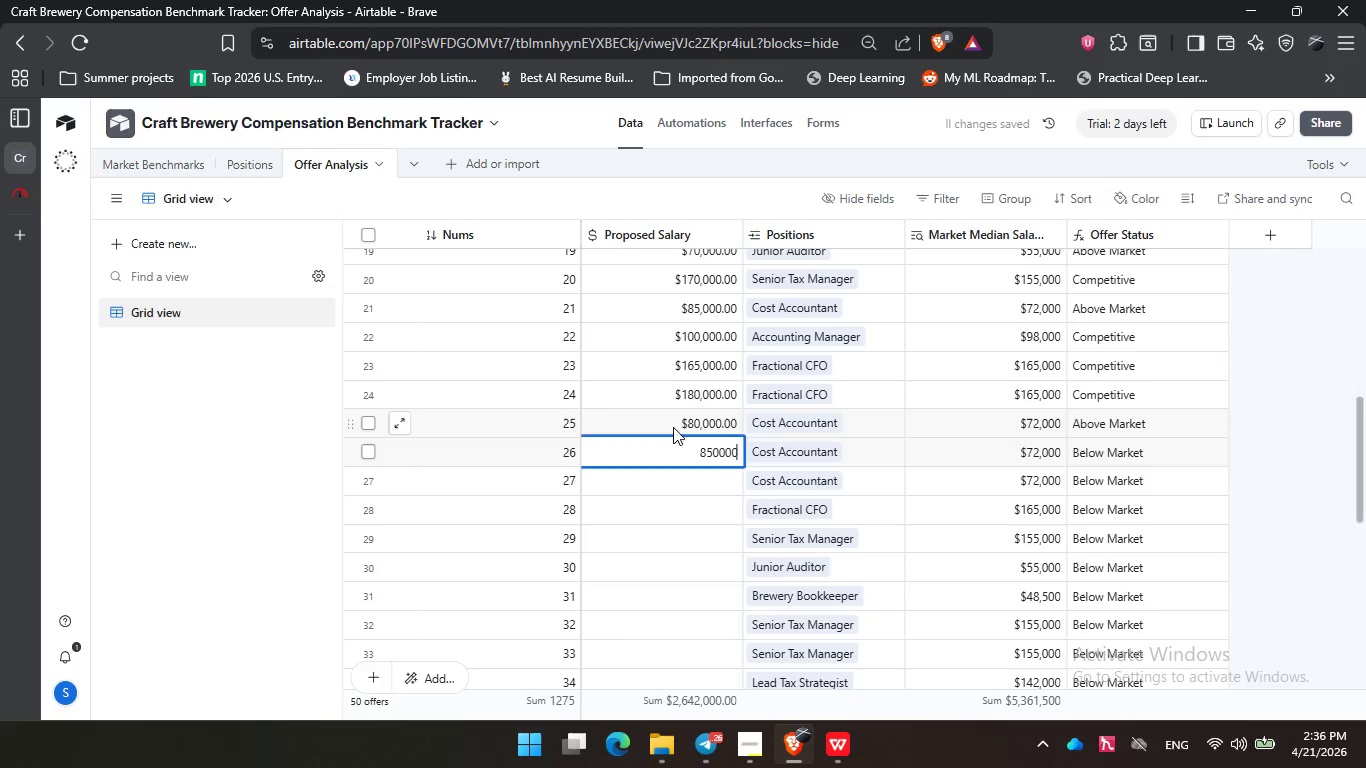 
key(NumpadEnter)
 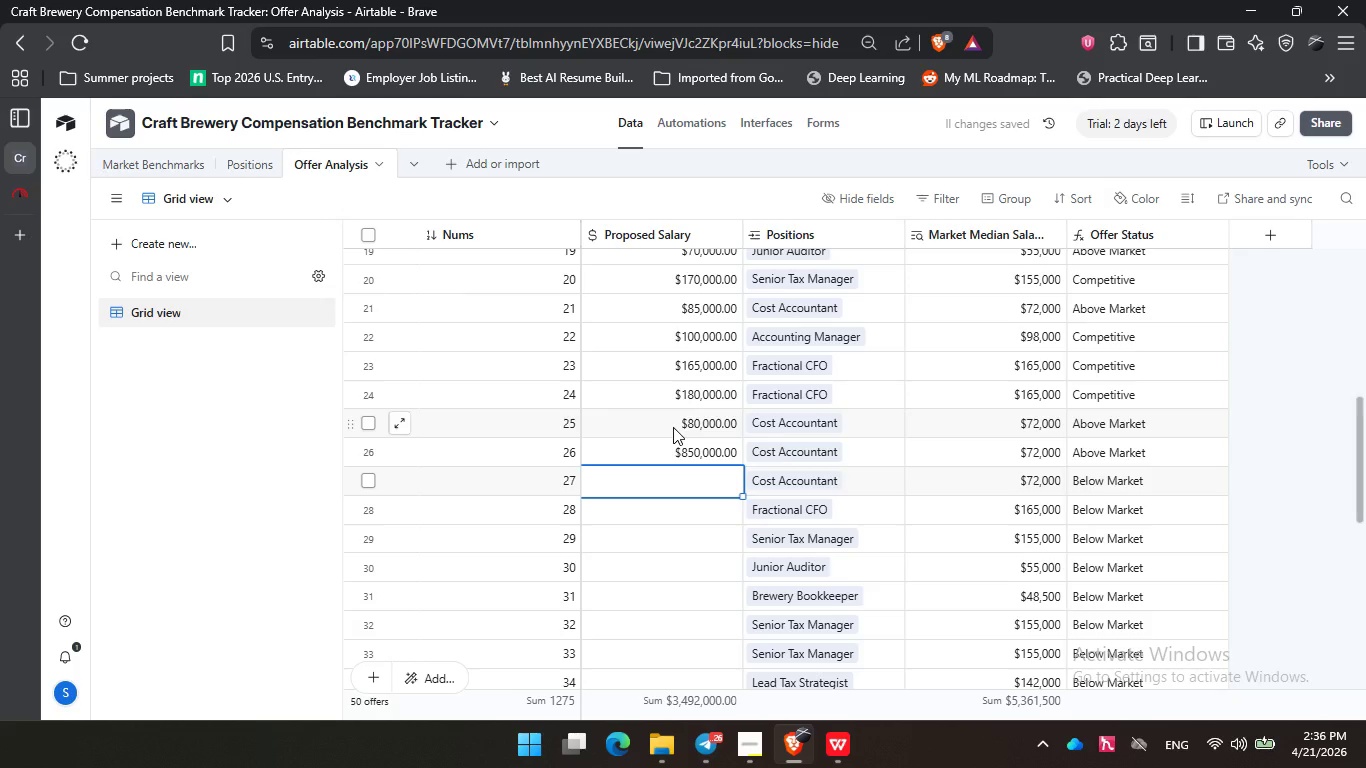 
left_click([686, 458])
 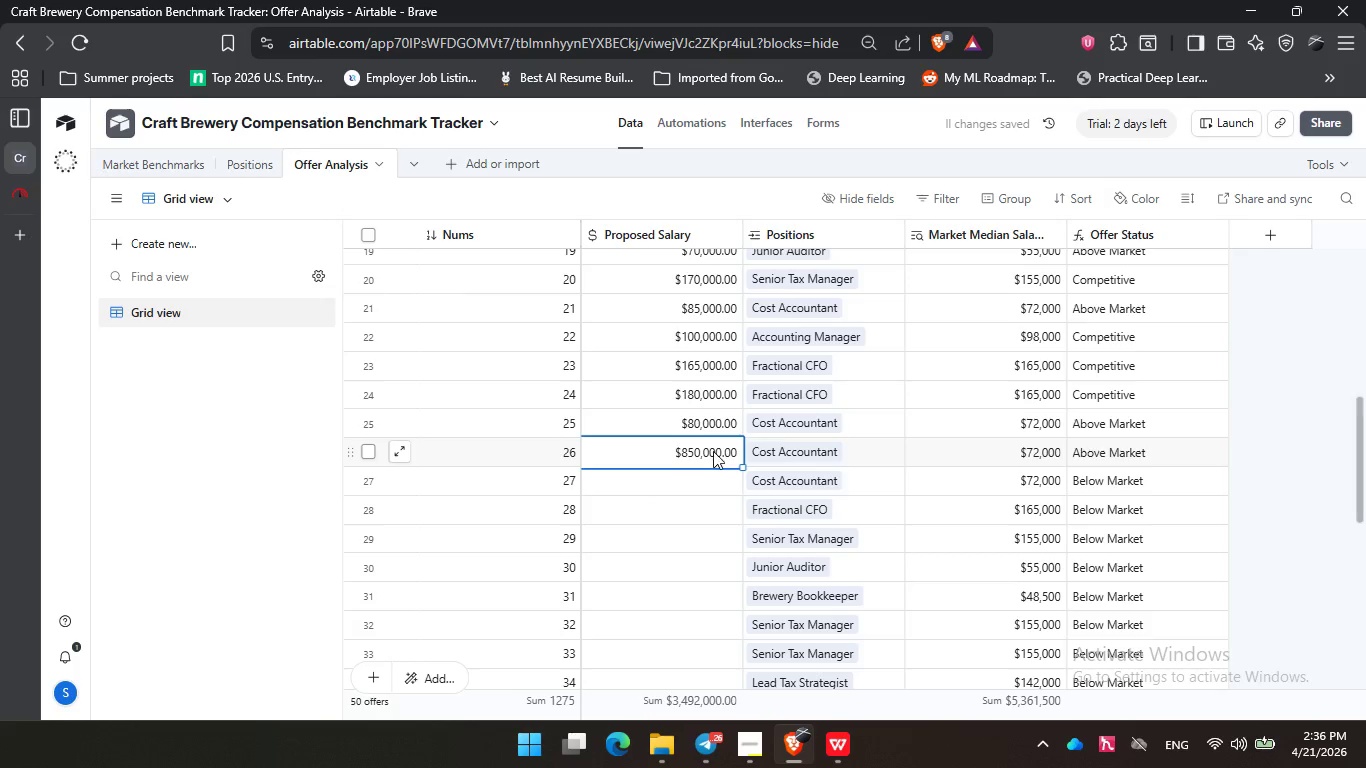 
double_click([713, 451])
 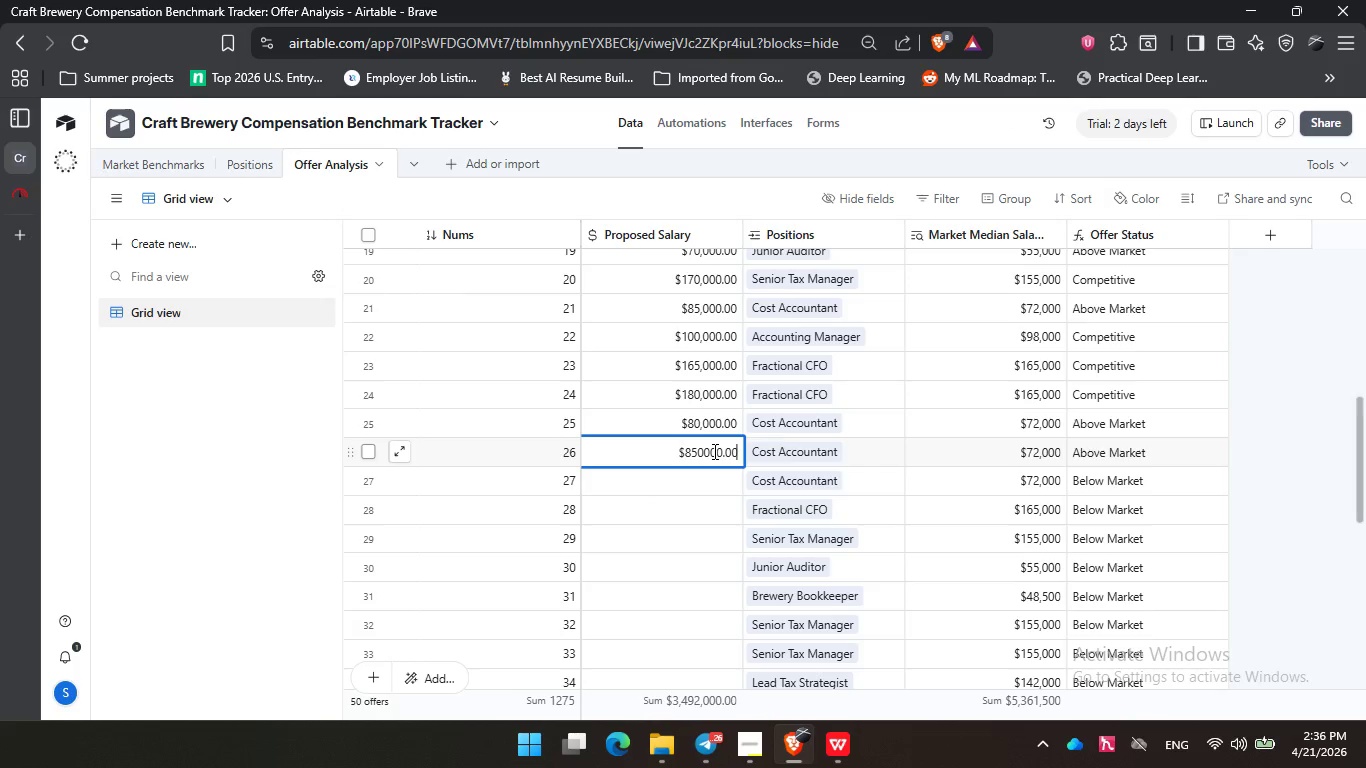 
left_click([713, 451])
 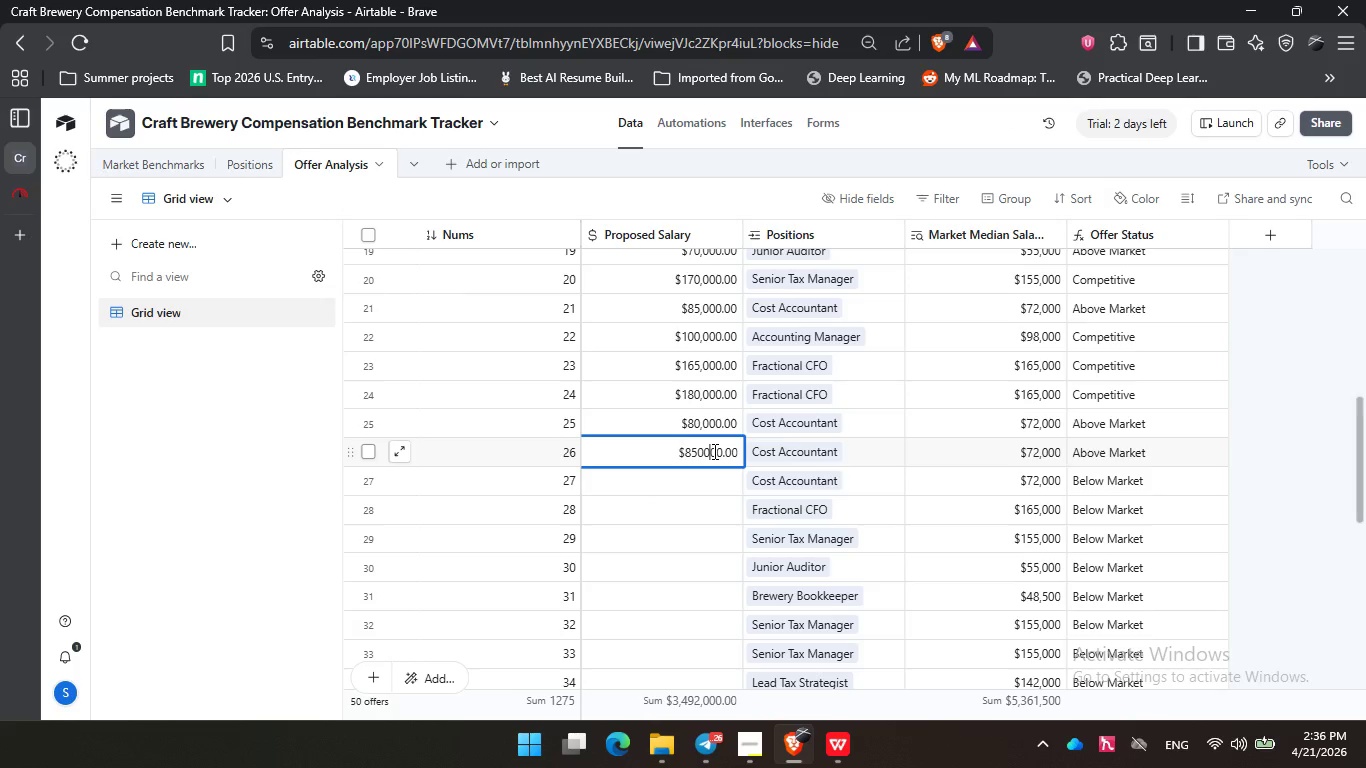 
key(Backspace)
 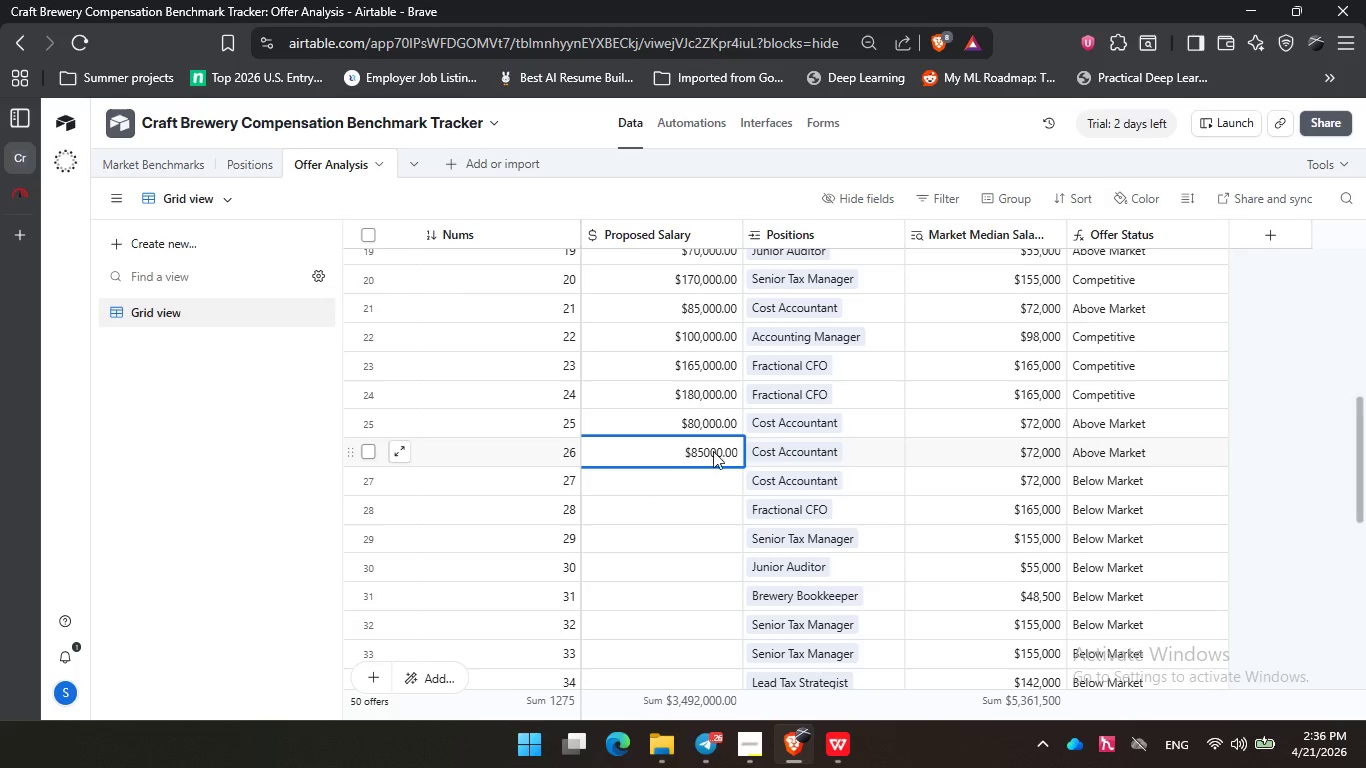 
key(NumpadEnter)
 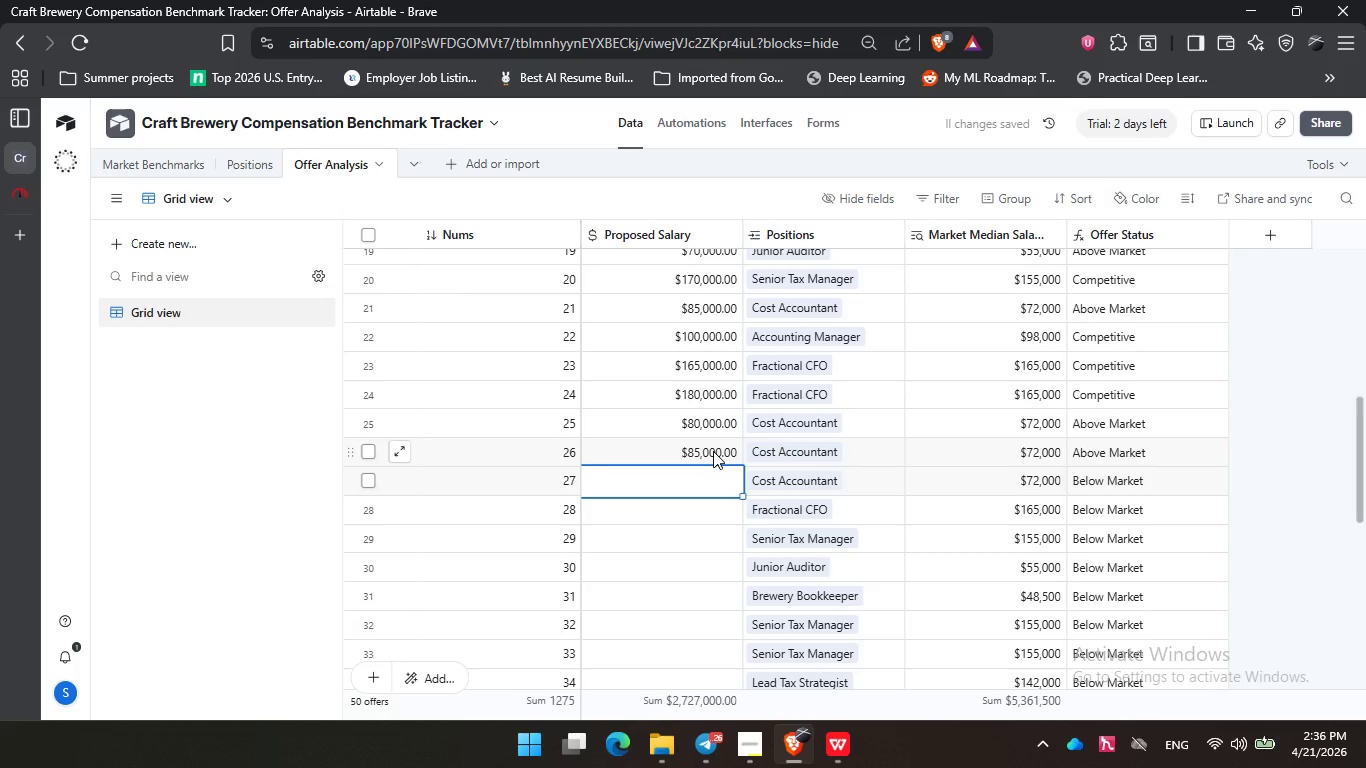 
key(Numpad7)
 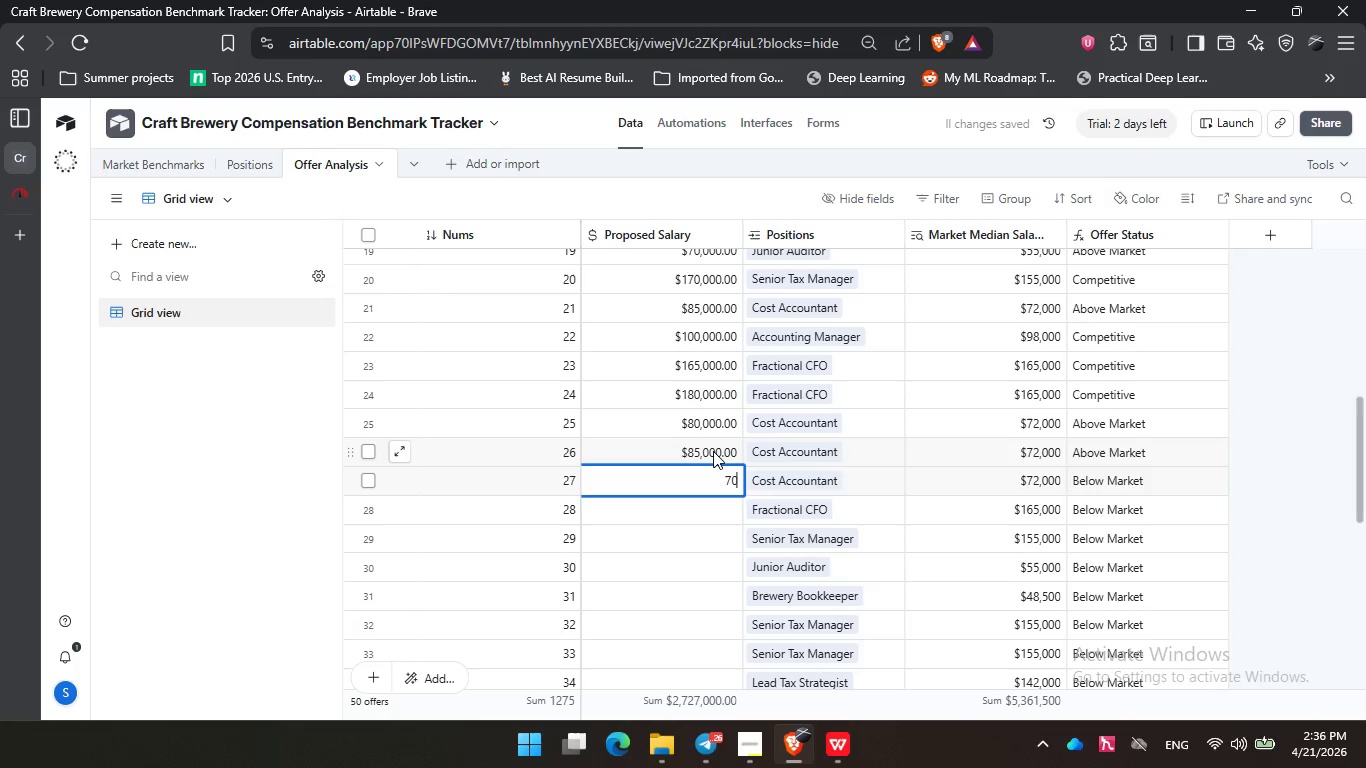 
key(Numpad0)
 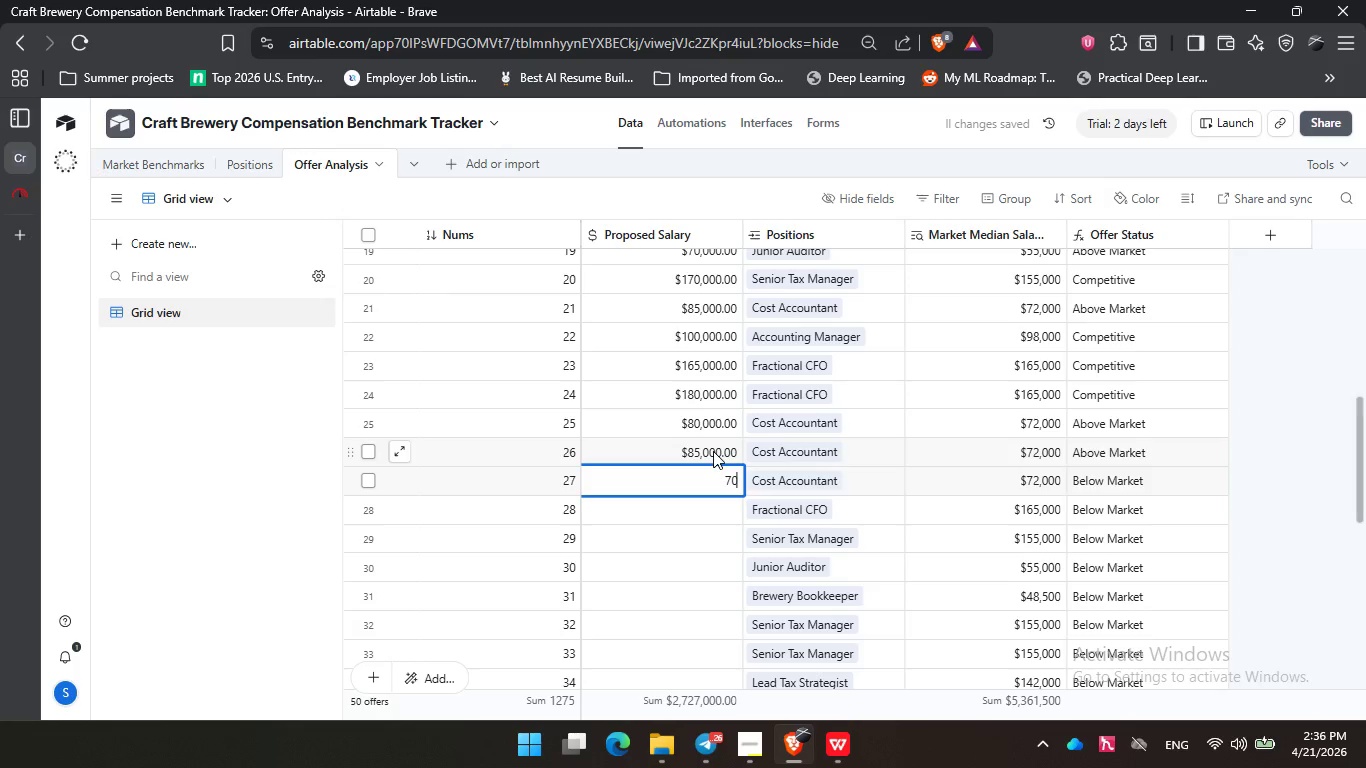 
key(Numpad0)
 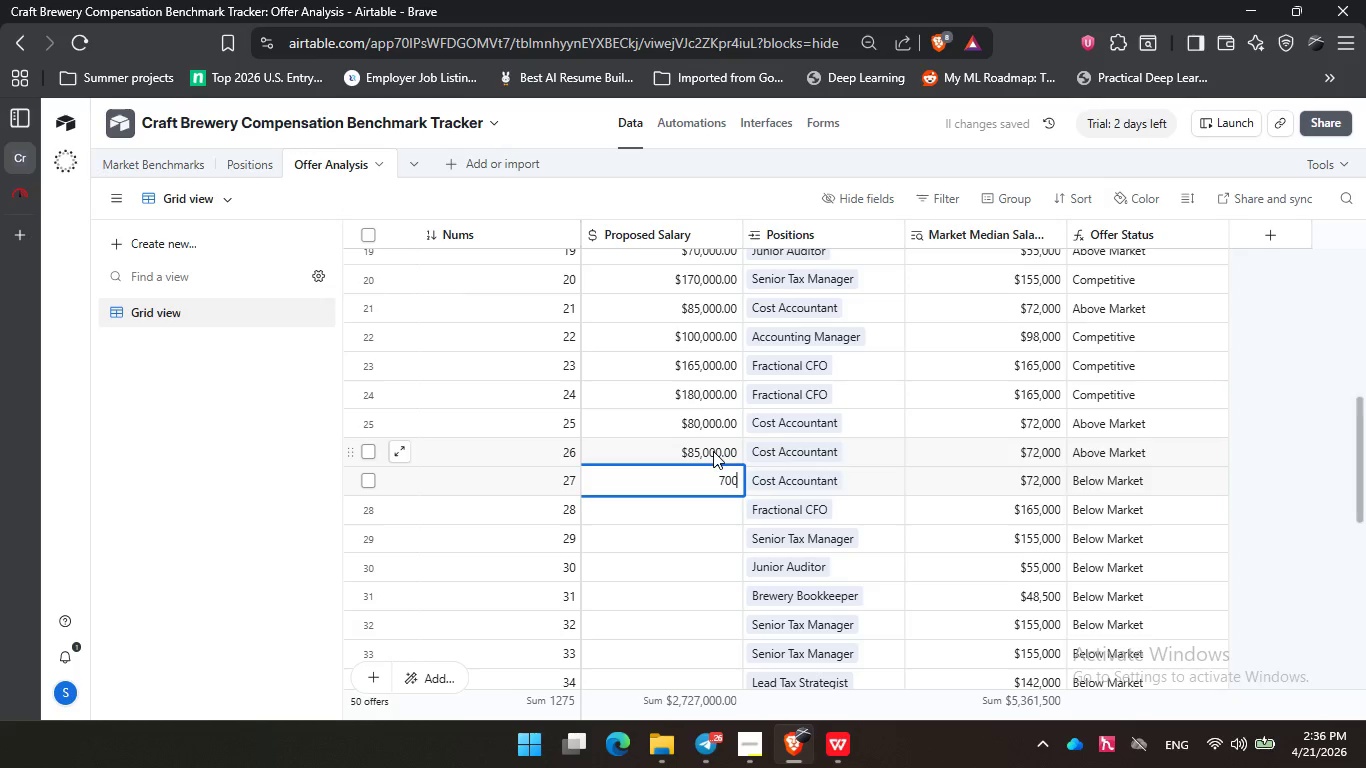 
key(Numpad0)
 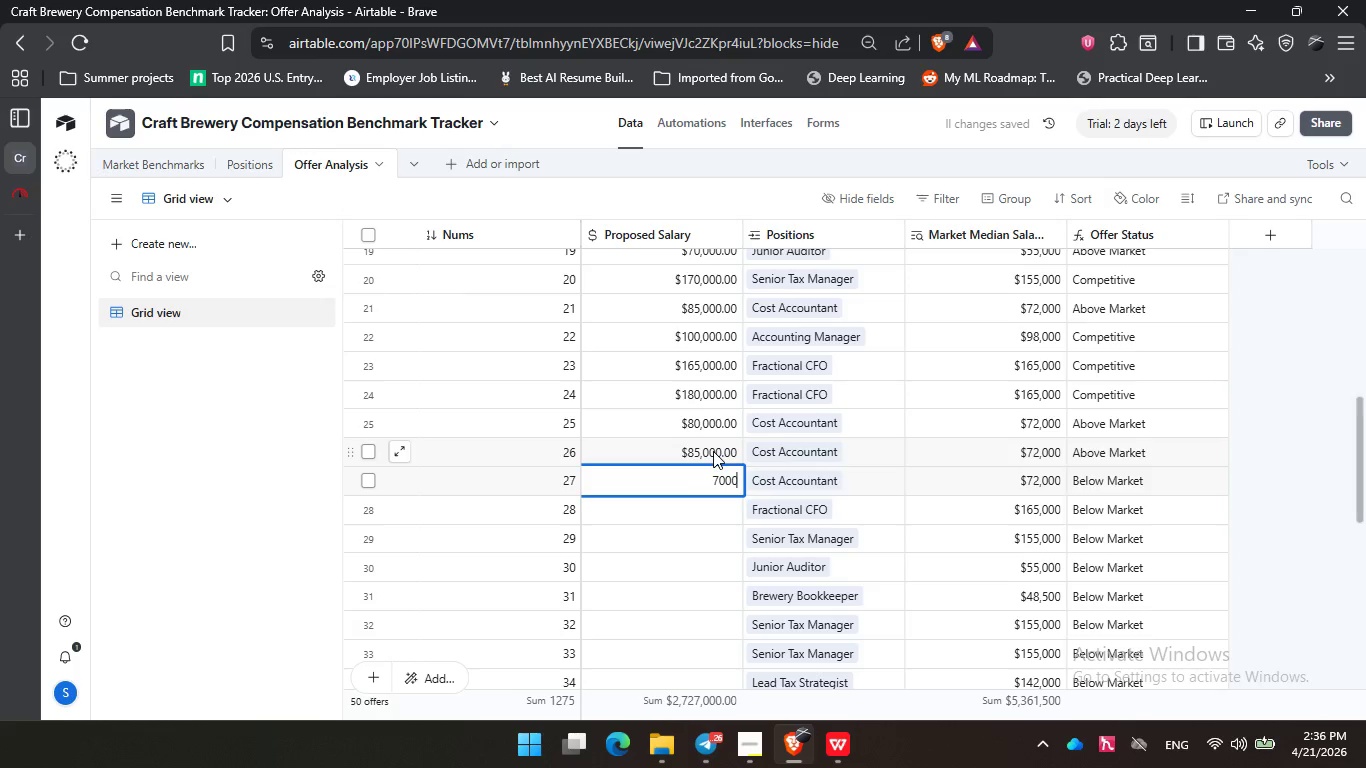 
key(Numpad0)
 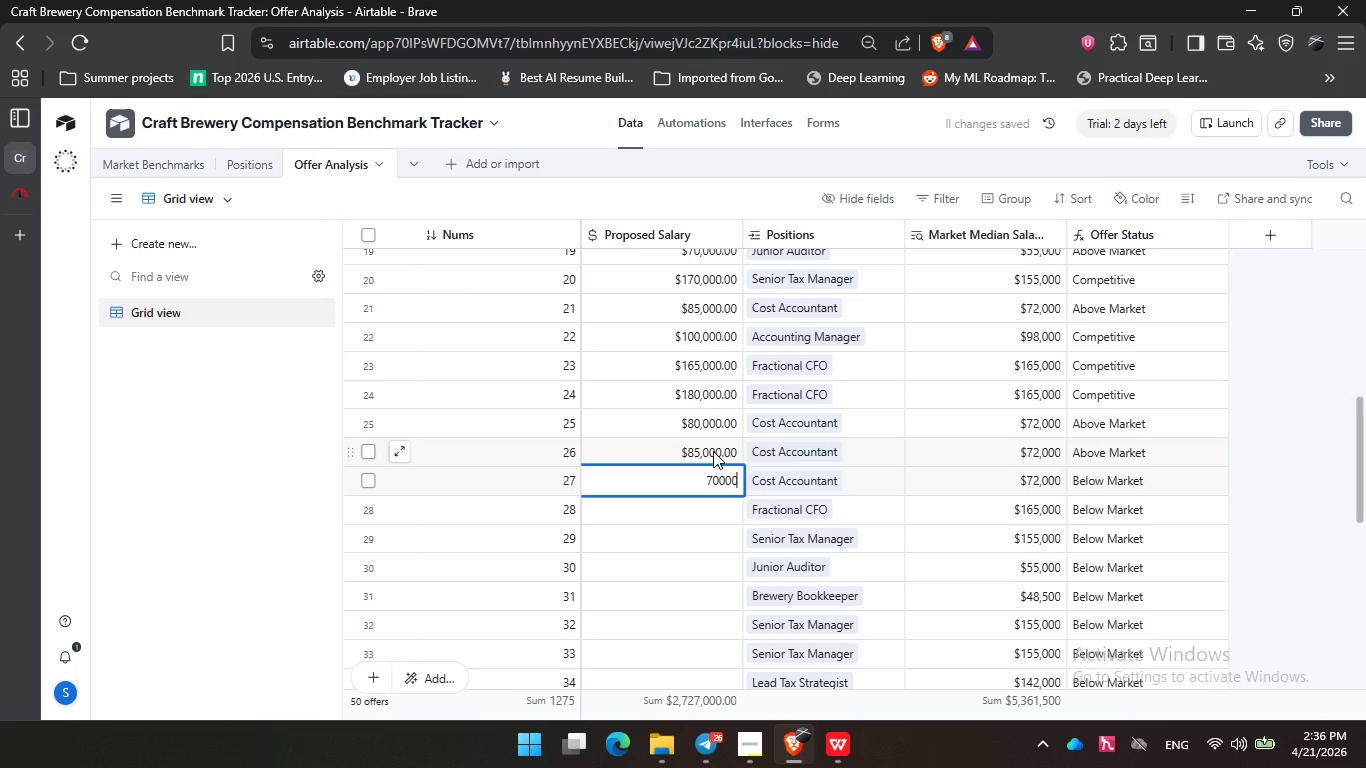 
key(NumpadEnter)
 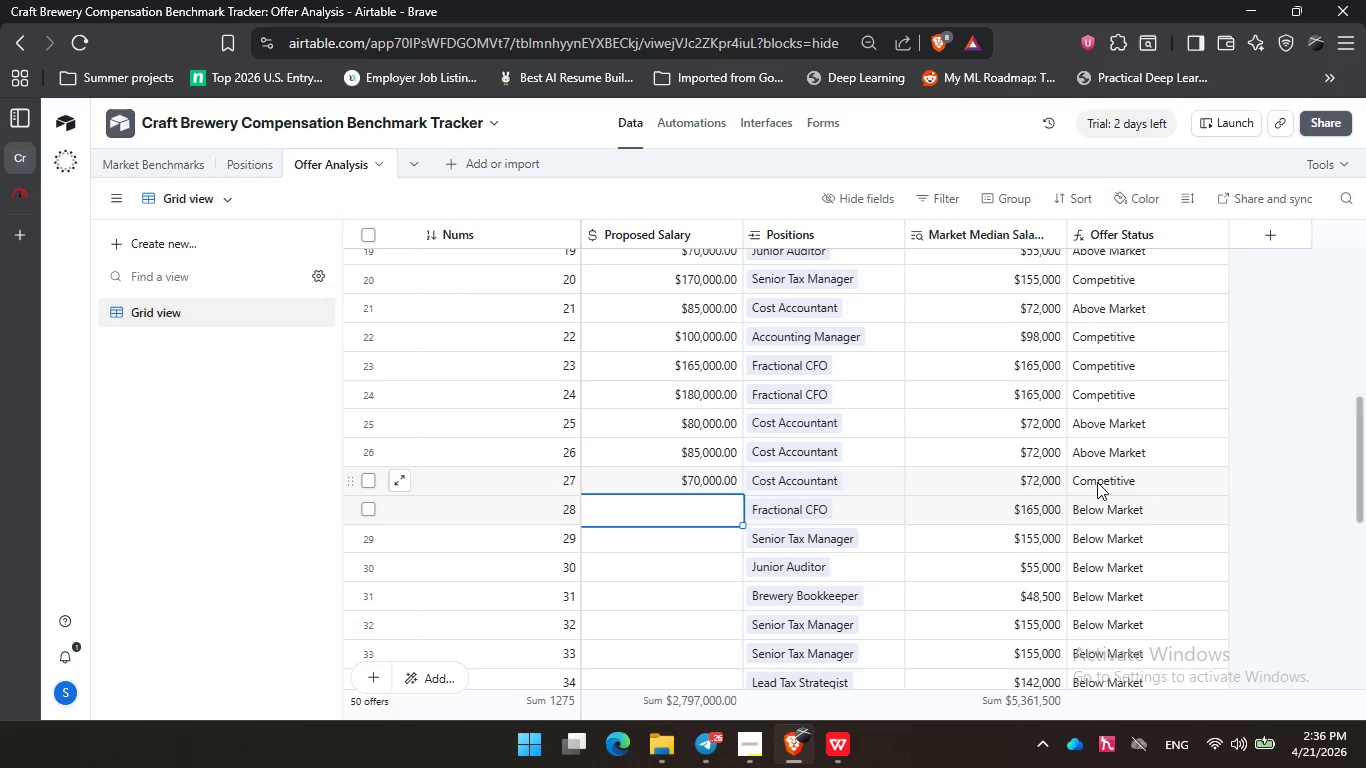 
wait(7.92)
 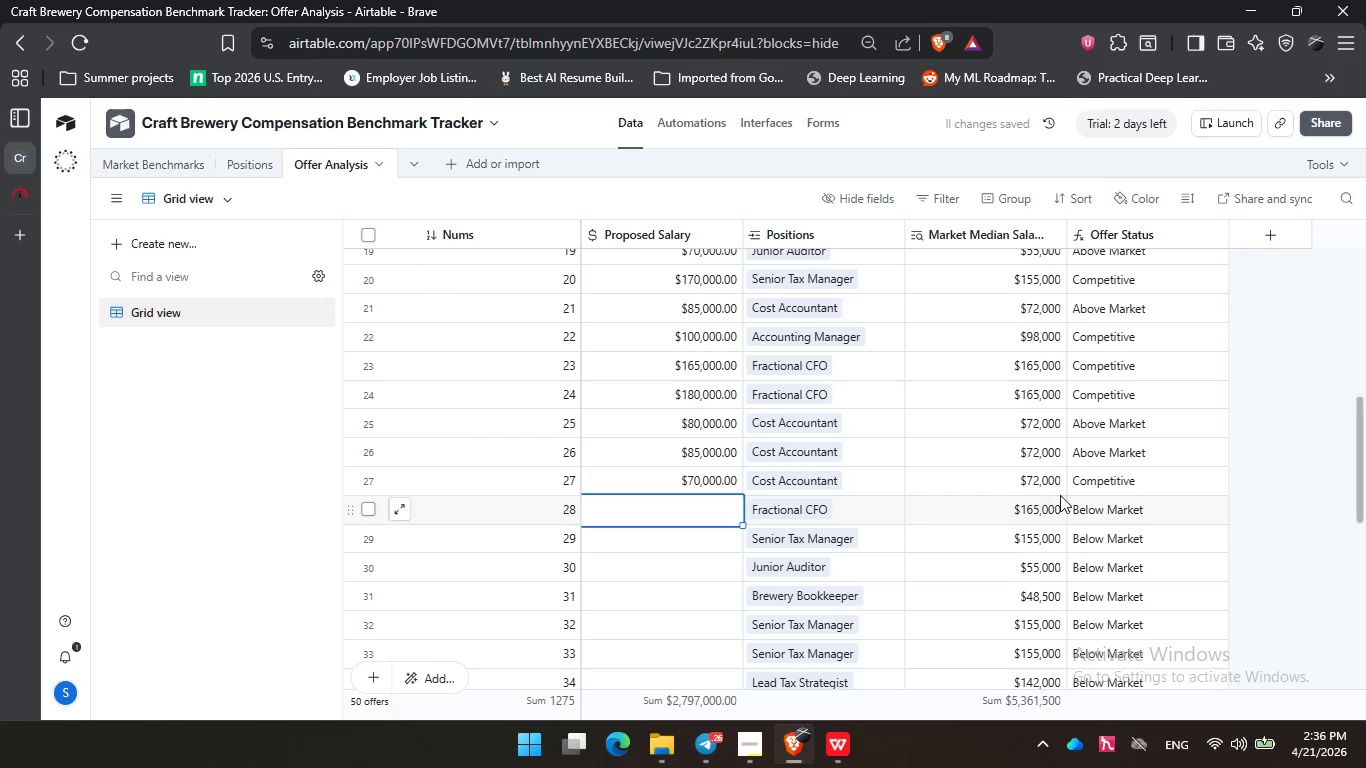 
double_click([1117, 232])
 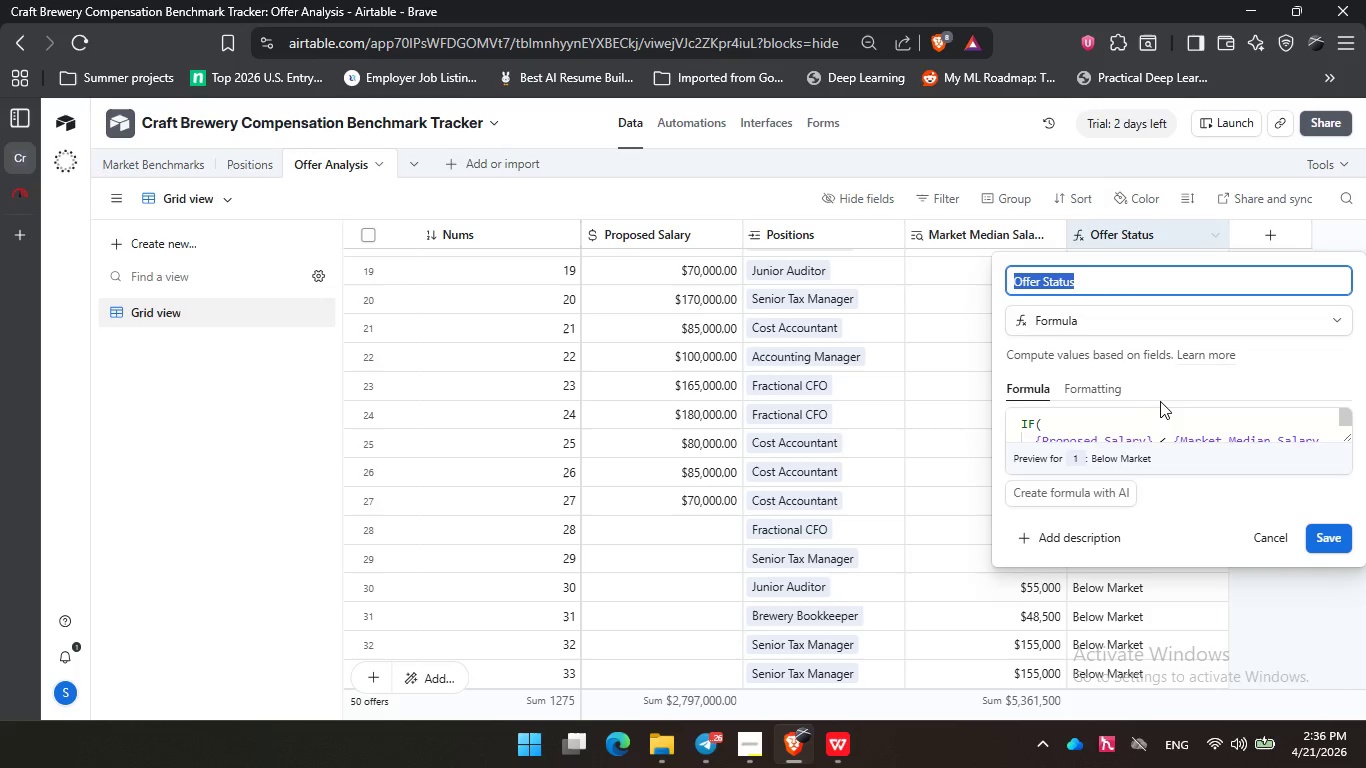 
left_click([1163, 409])
 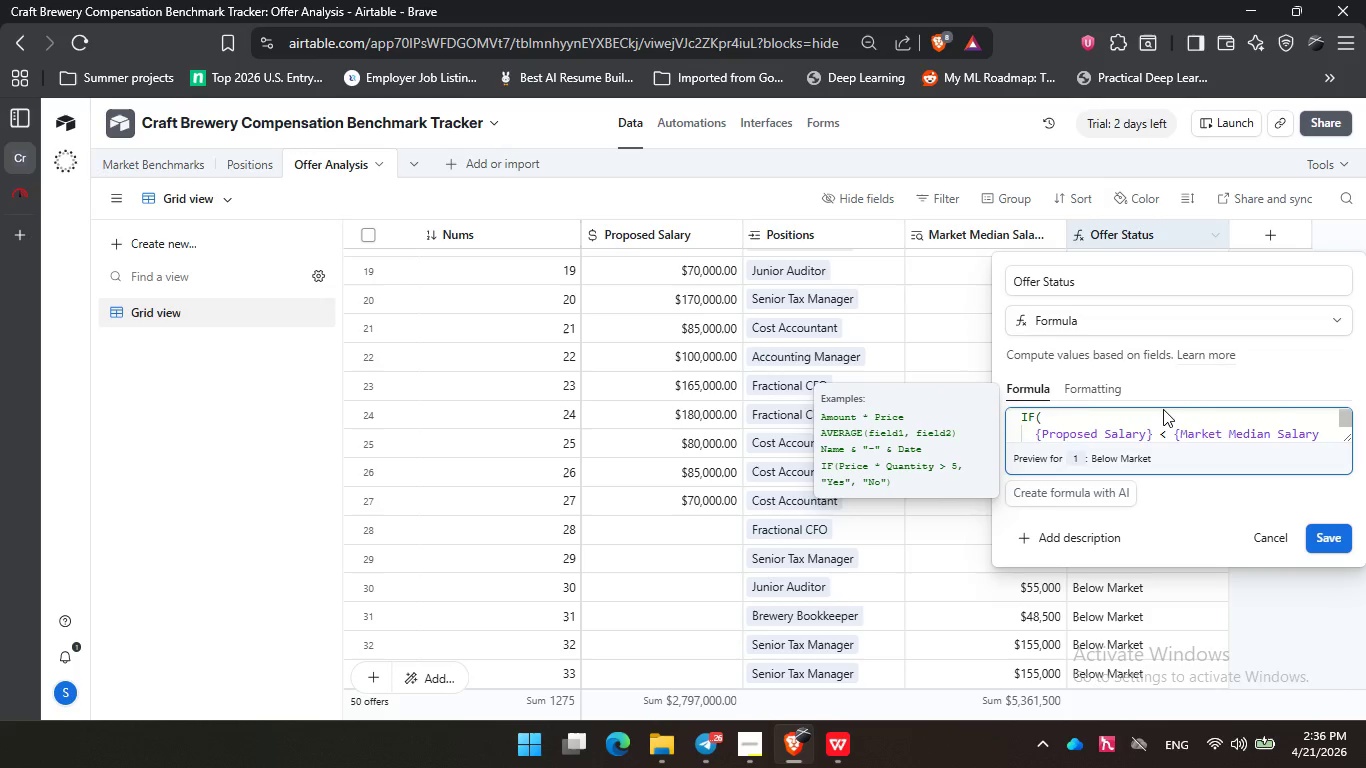 
key(ArrowDown)
 